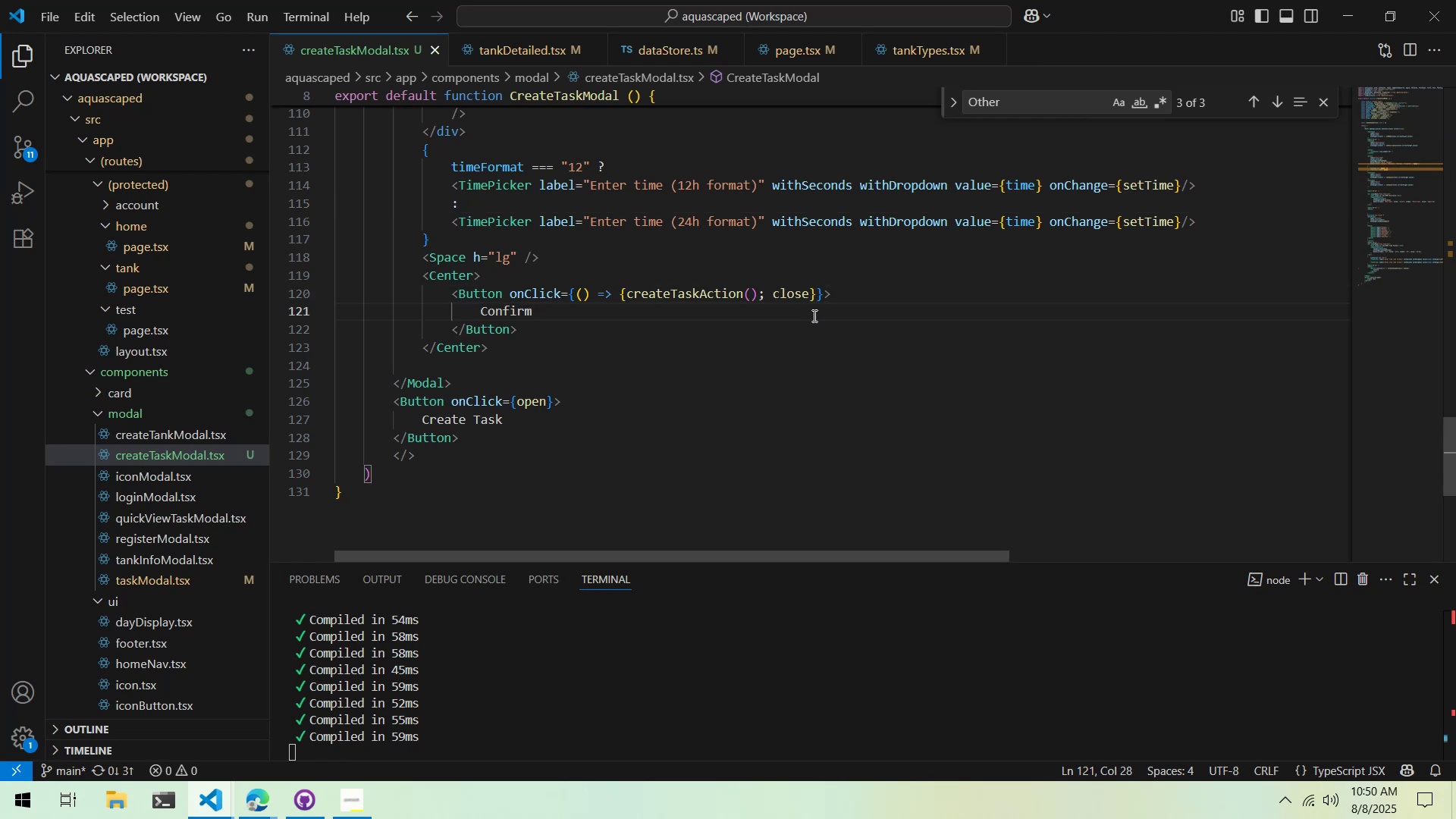 
hold_key(key=ControlLeft, duration=0.44)
left_click([690, 300])
 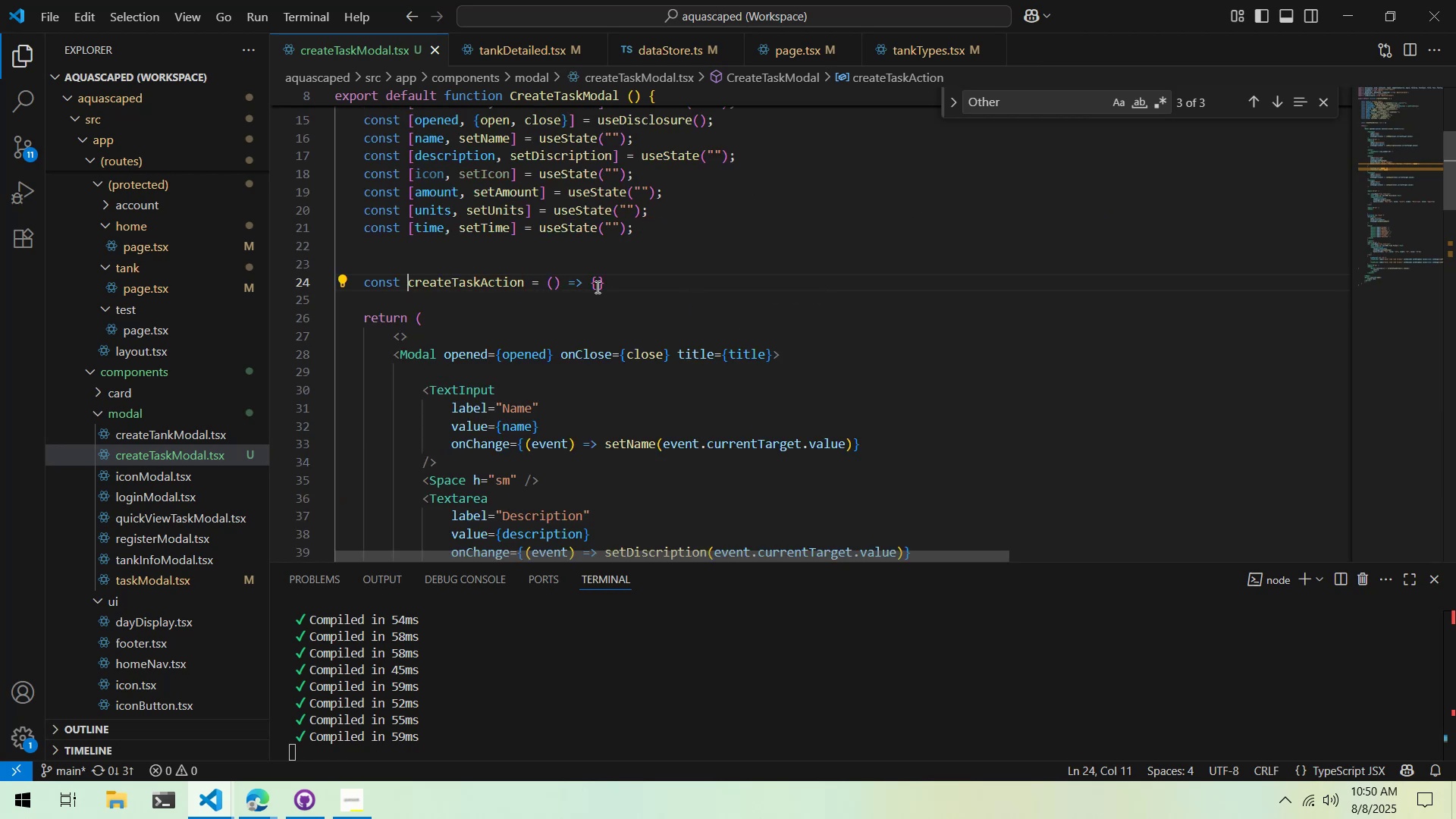 
type(console.lgo)
key(Backspace)
key(Backspace)
type(og()
 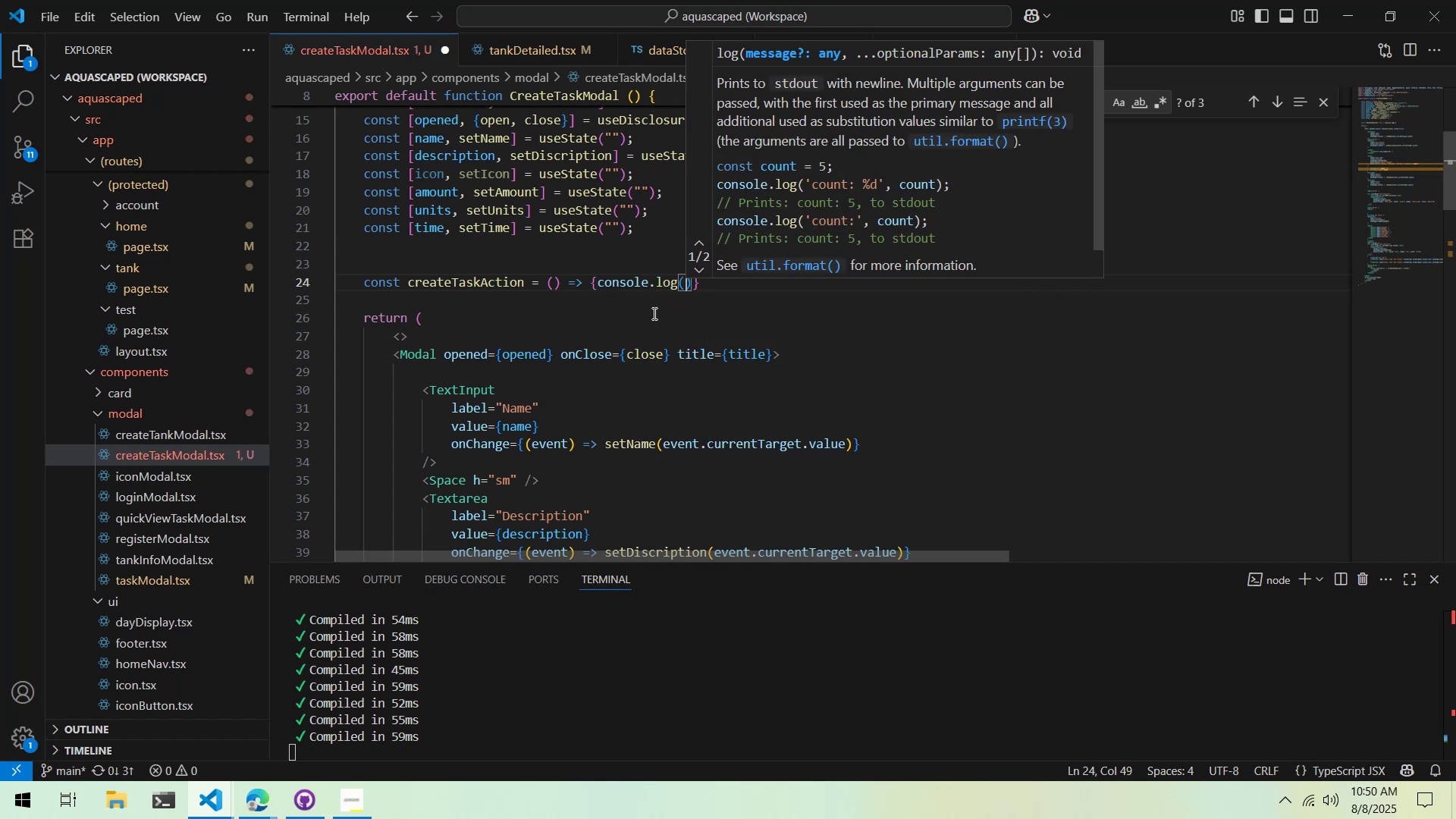 
scroll: coordinate [654, 314], scroll_direction: up, amount: 3.0
 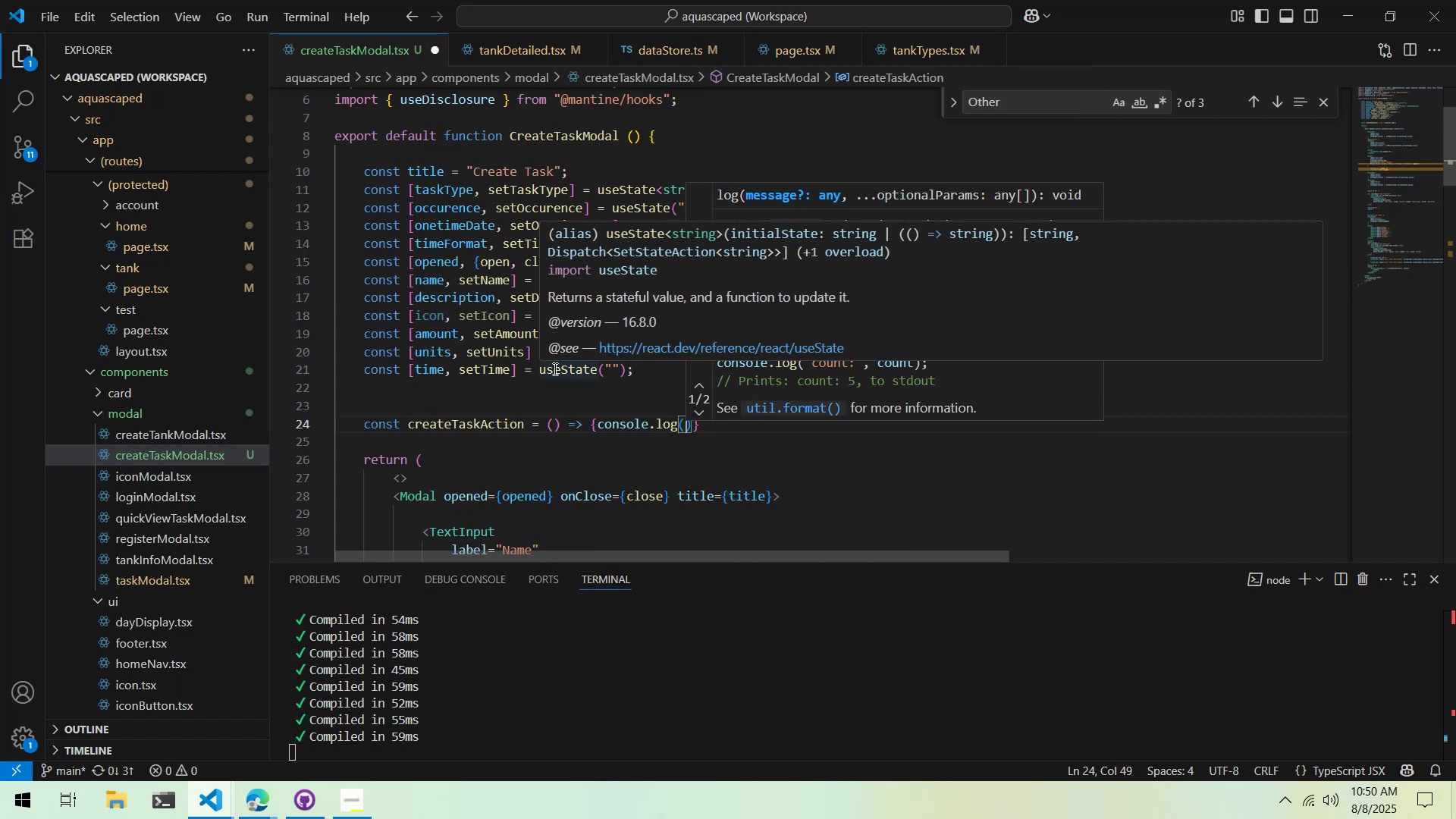 
wait(5.46)
 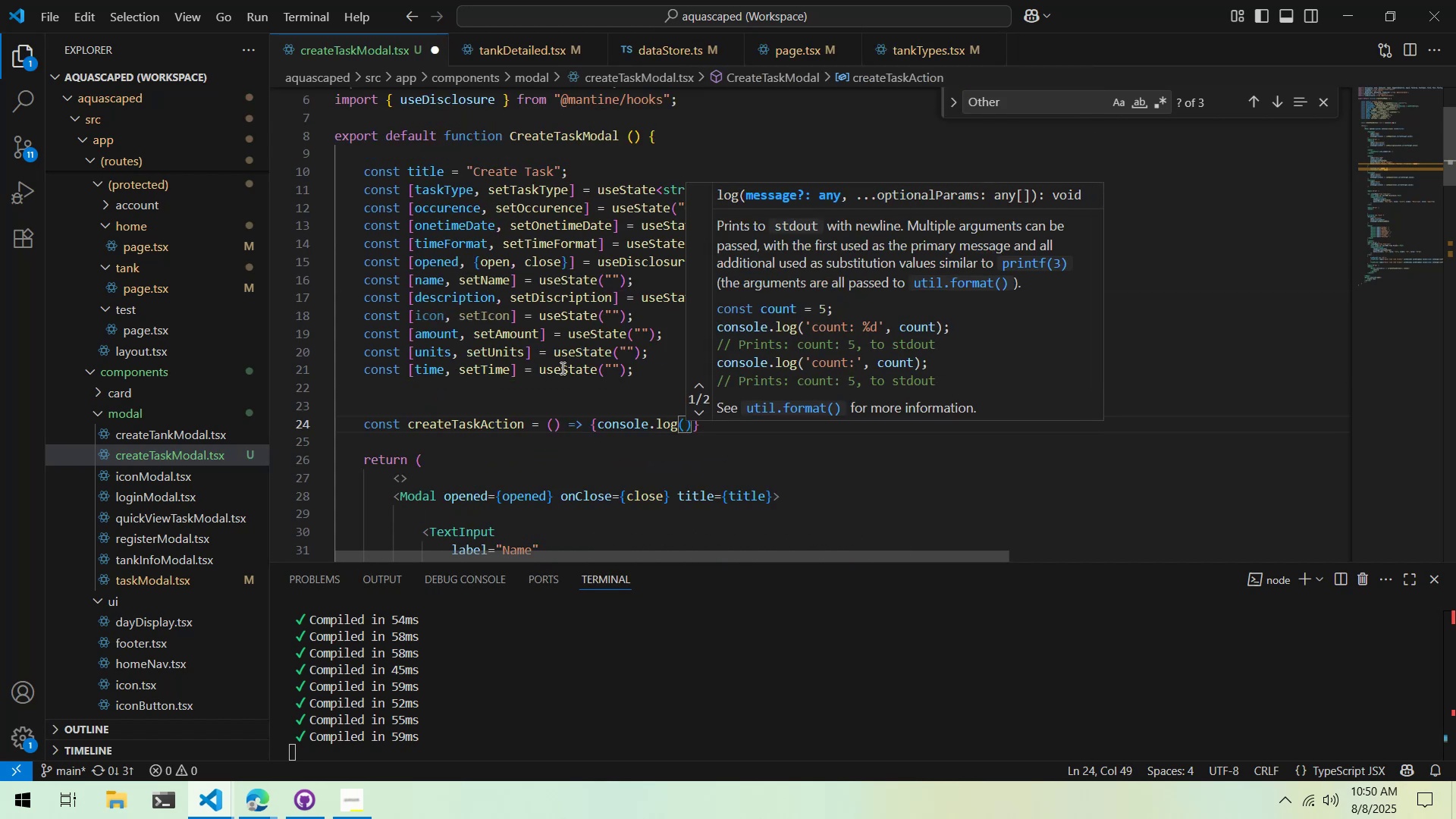 
type({amount, )
 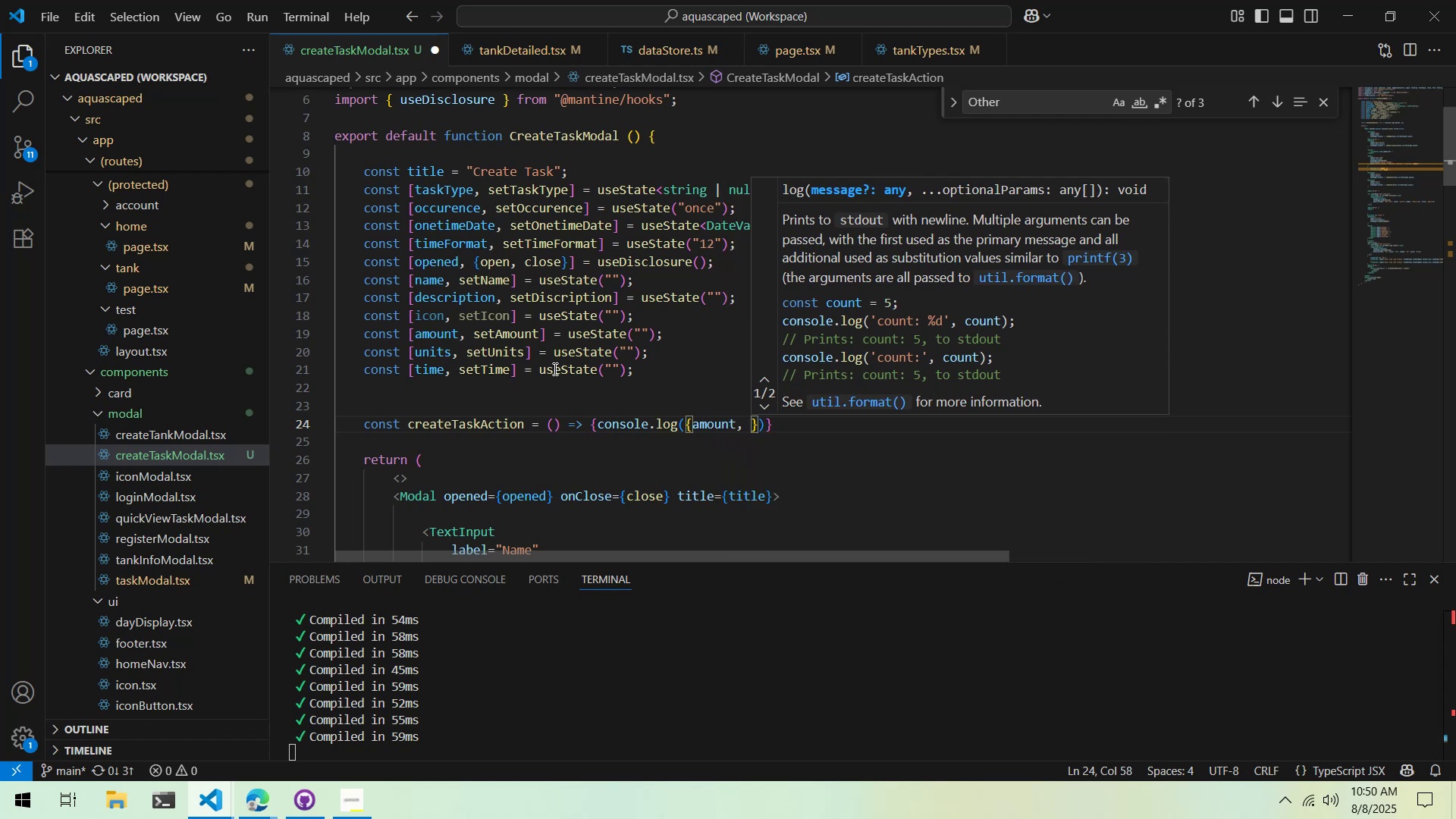 
key(Control+Backspace)
 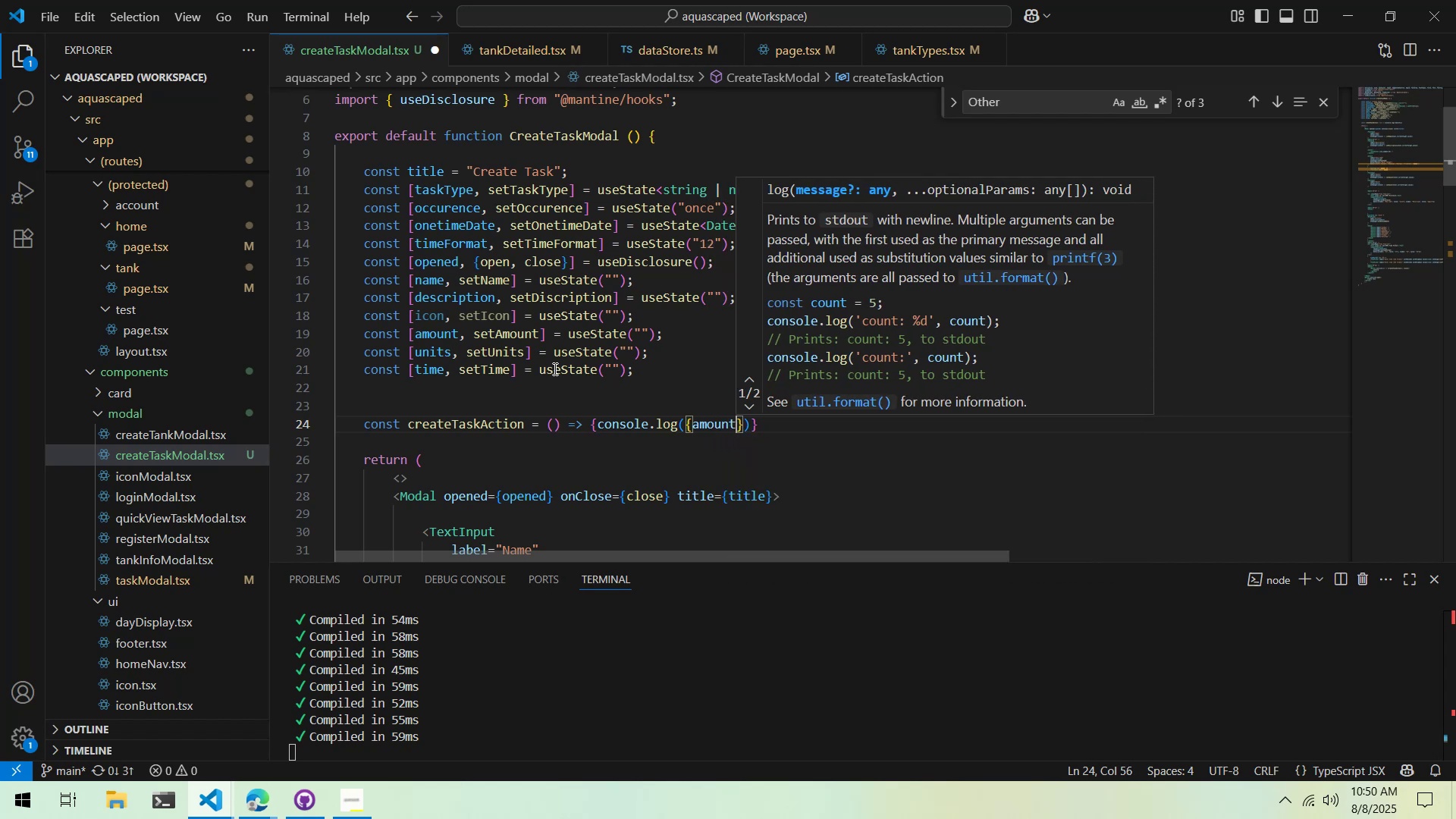 
key(Control+Backspace)
 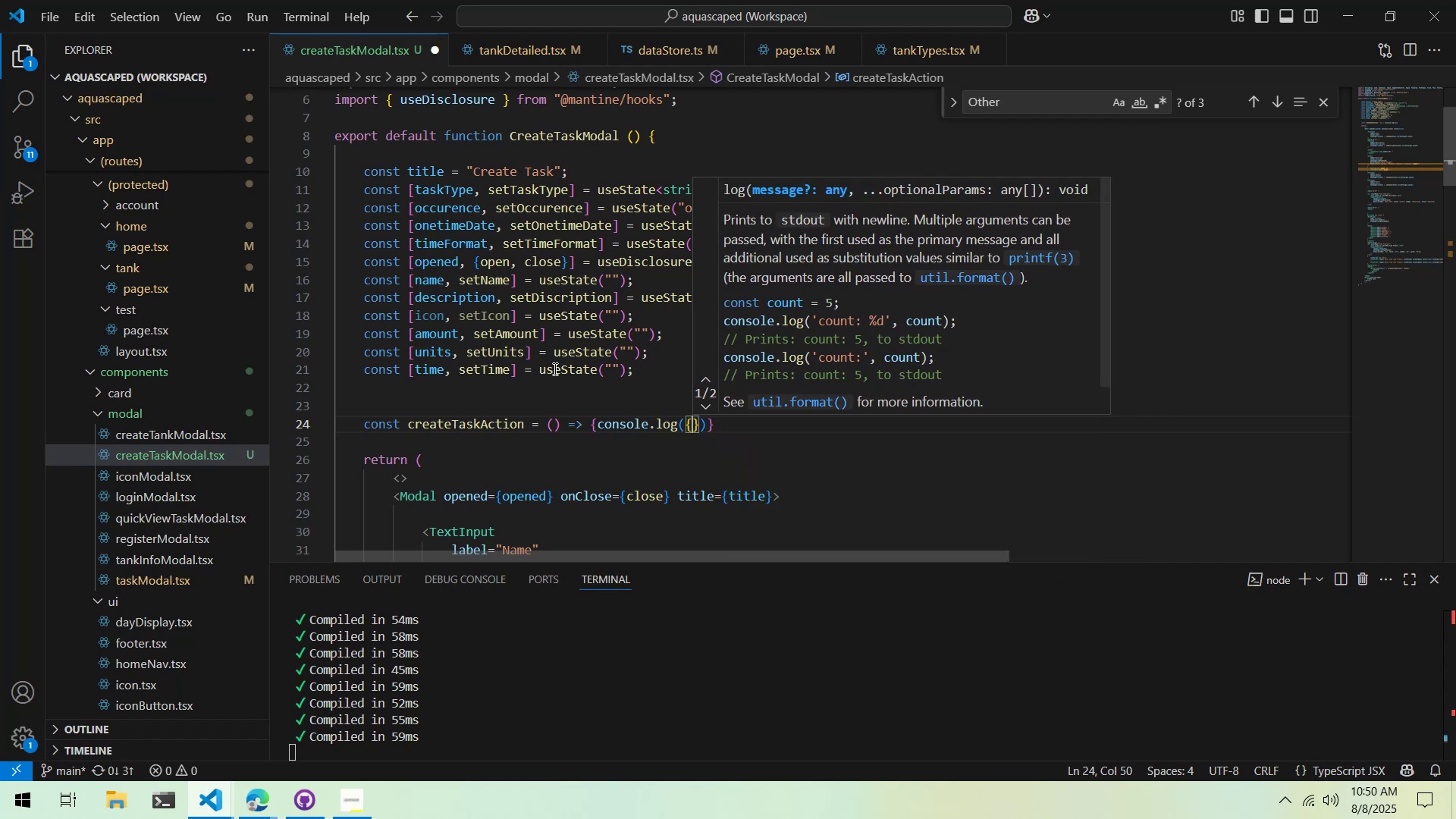 
type(name, amount, )
 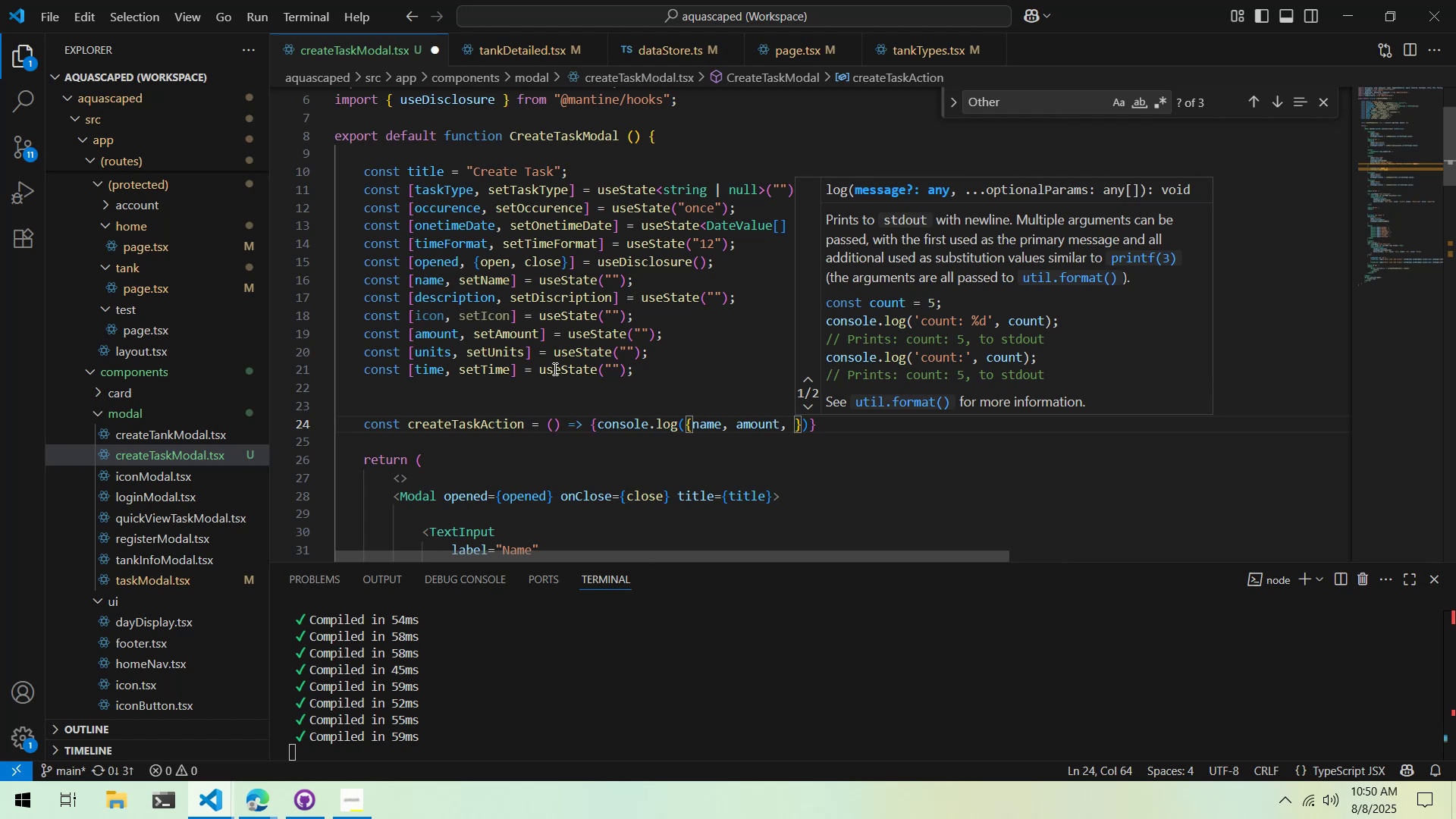 
wait(7.75)
 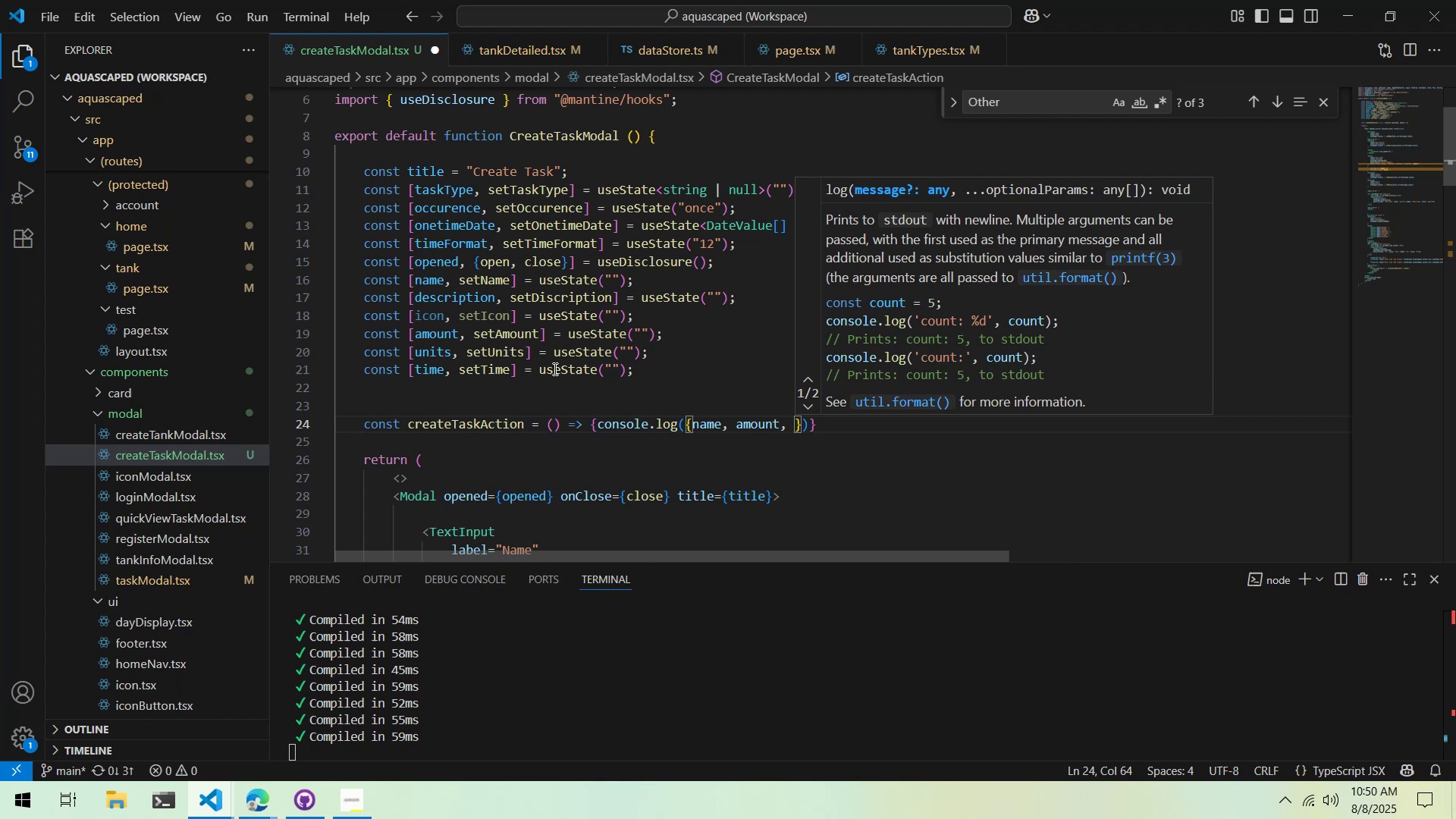 
type(oneTim)
key(Backspace)
key(Backspace)
key(Backspace)
key(Backspace)
type(ti)
key(Backspace)
key(Backspace)
type(etime)
 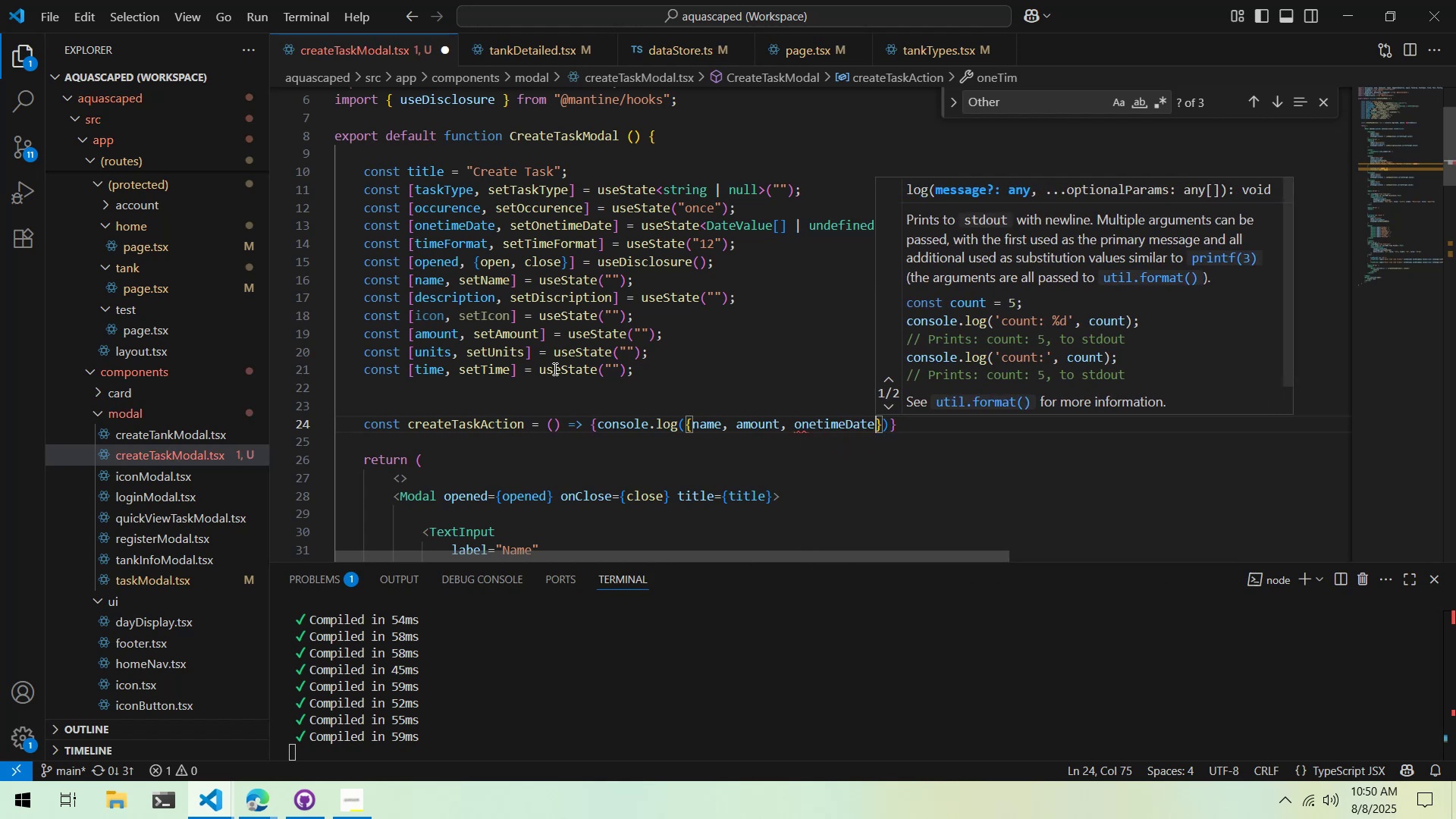 
 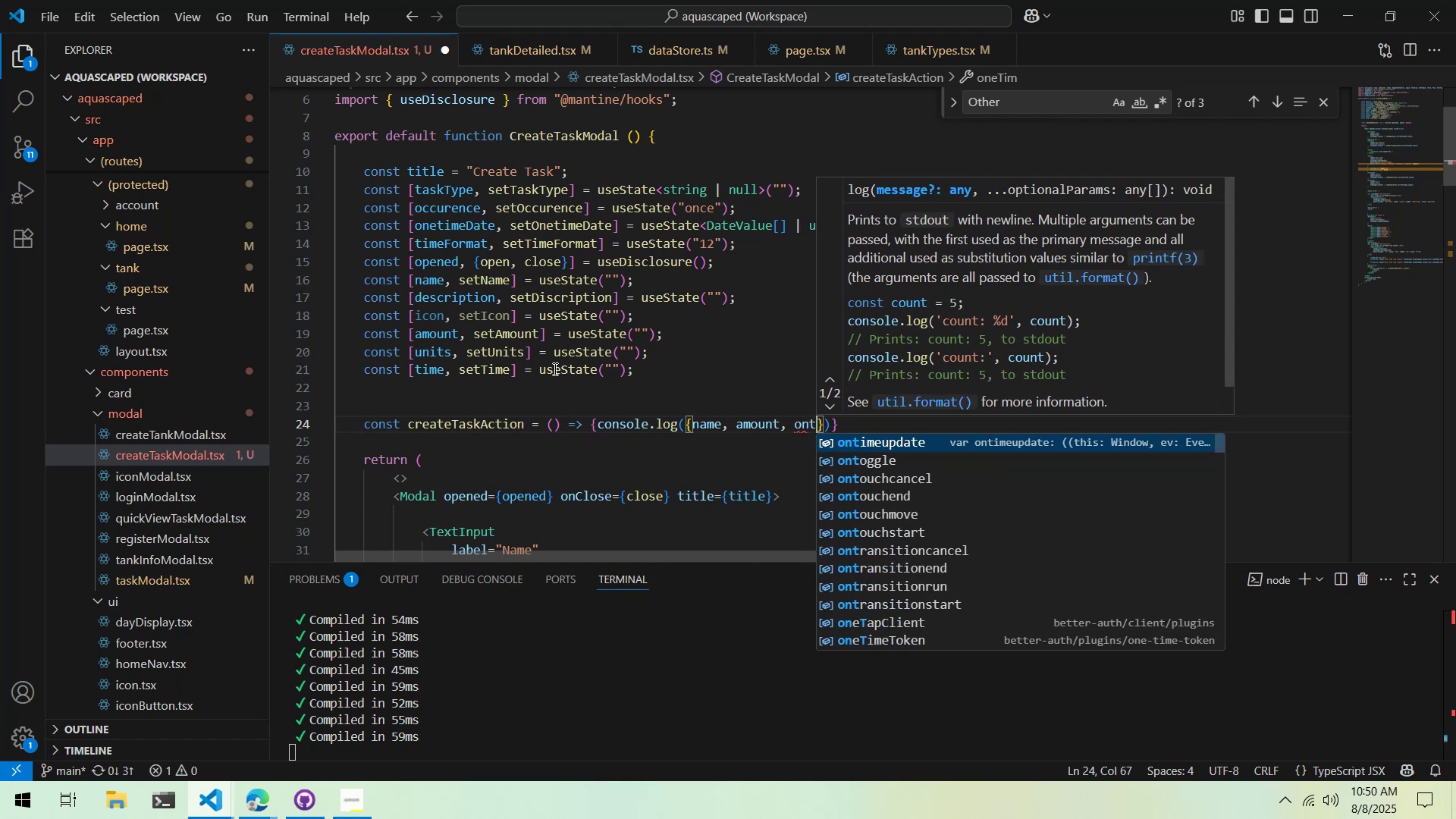 
key(Enter)
 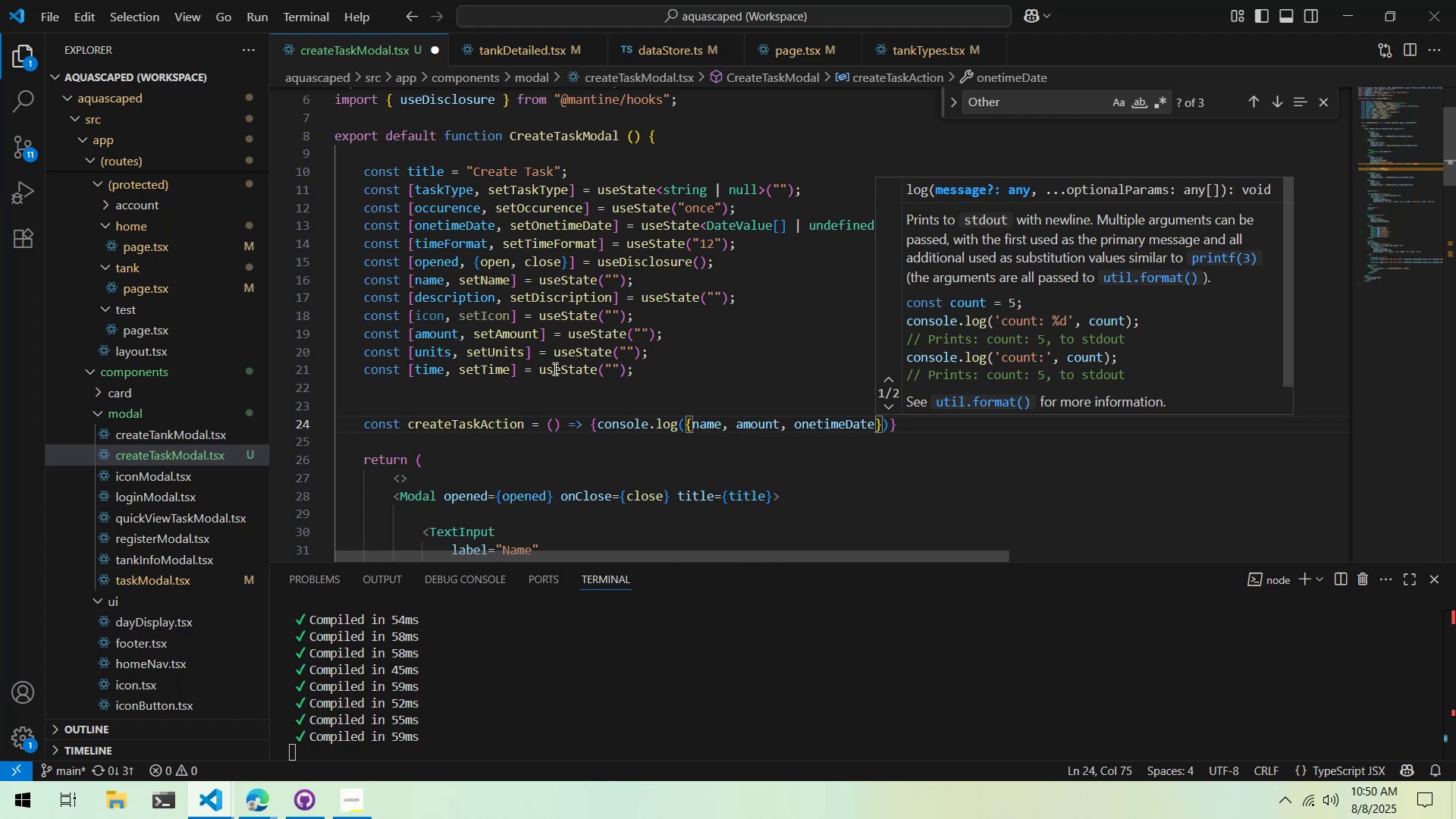 
type(, timefo)
 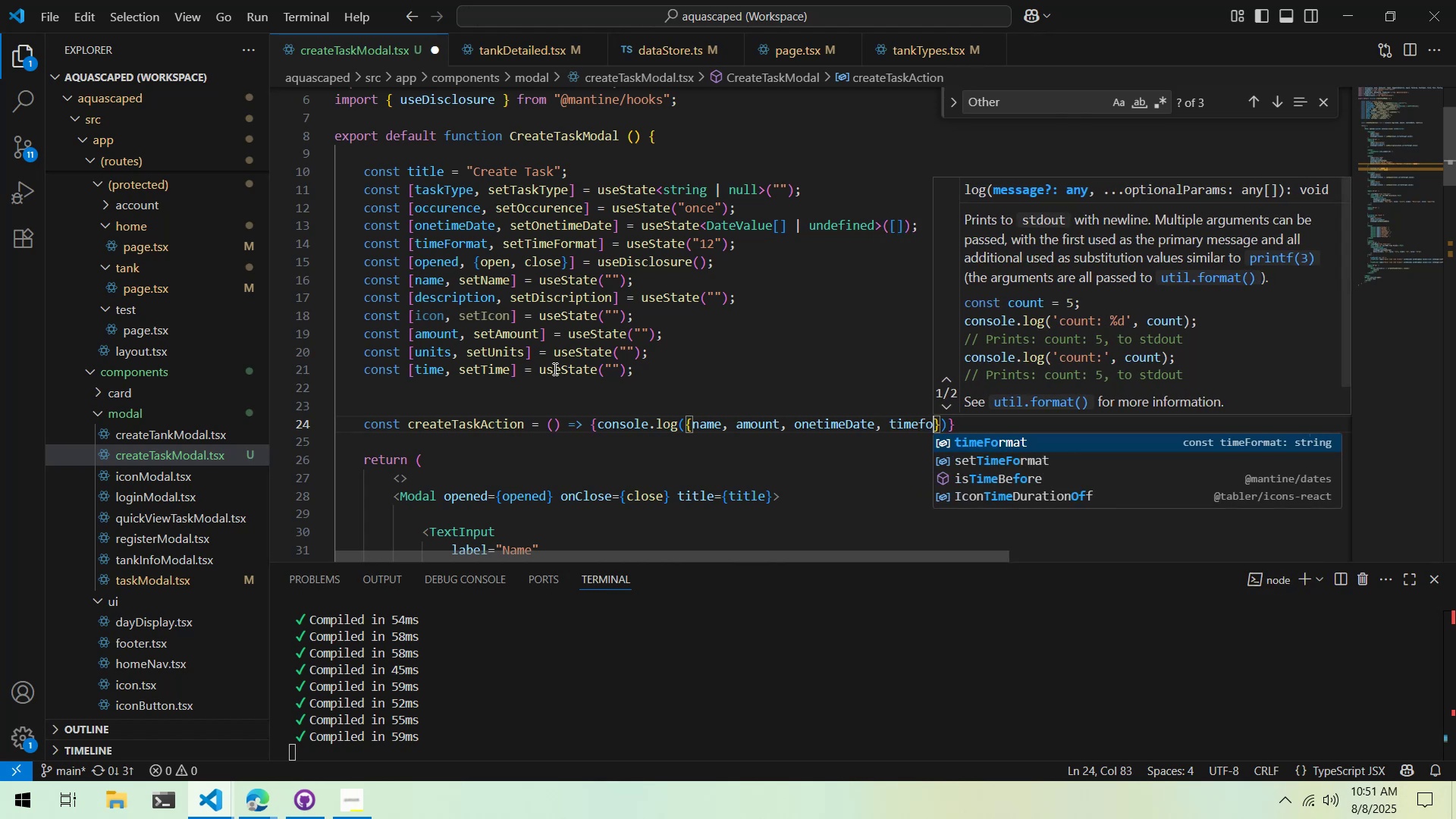 
key(Enter)
 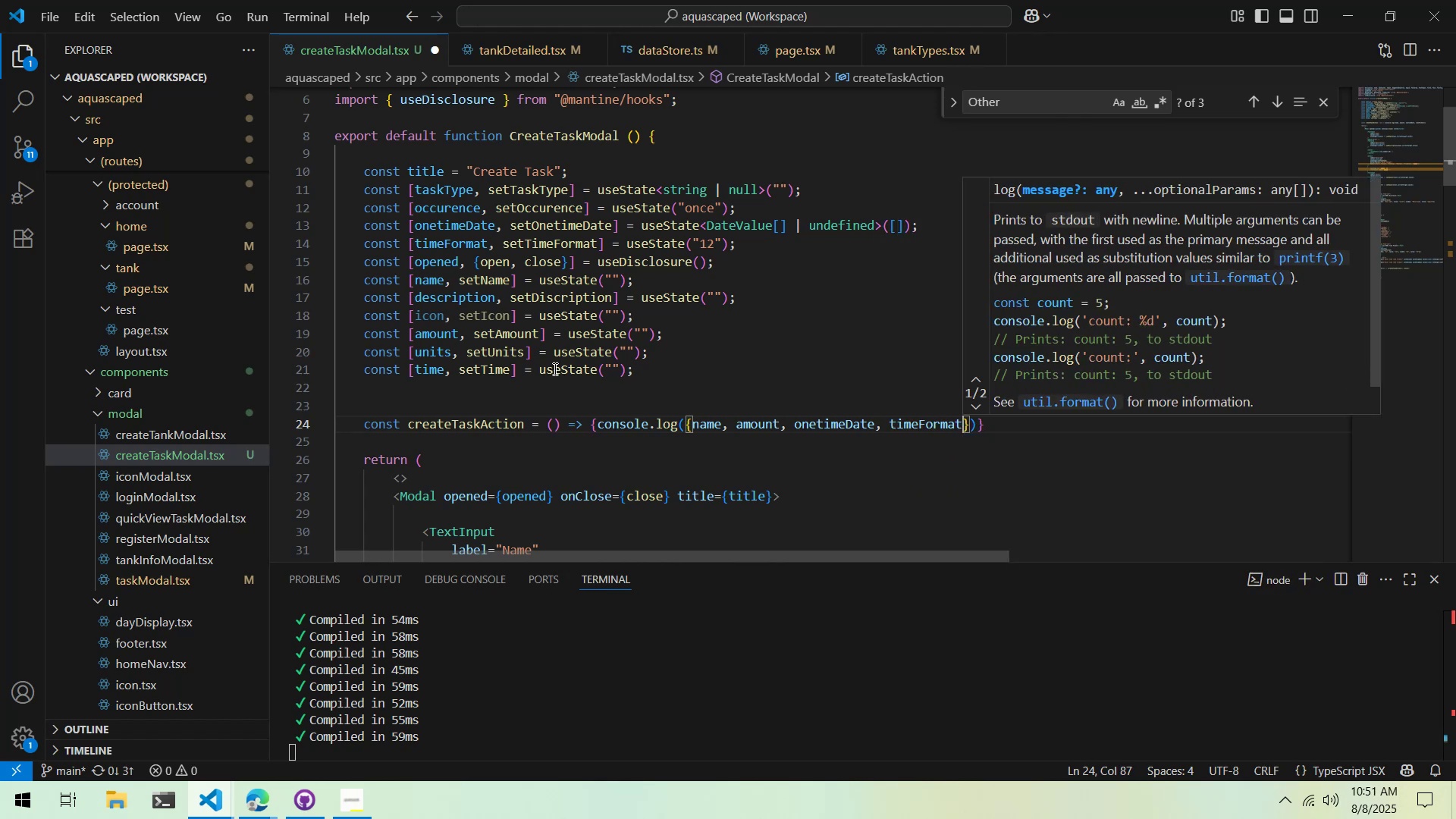 
type(, o)
key(Backspace)
type(op)
key(Backspace)
key(Backspace)
 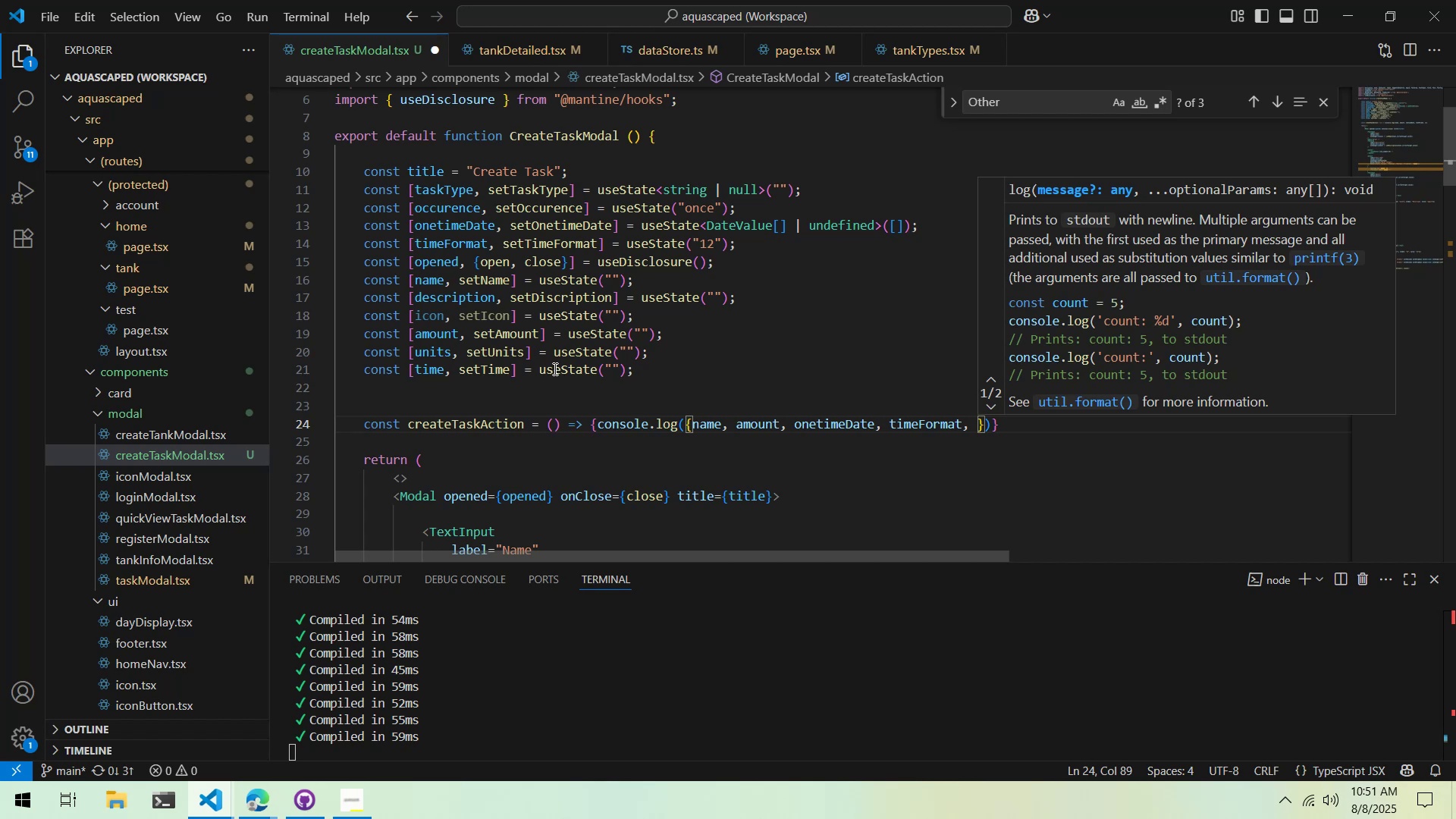 
wait(5.4)
 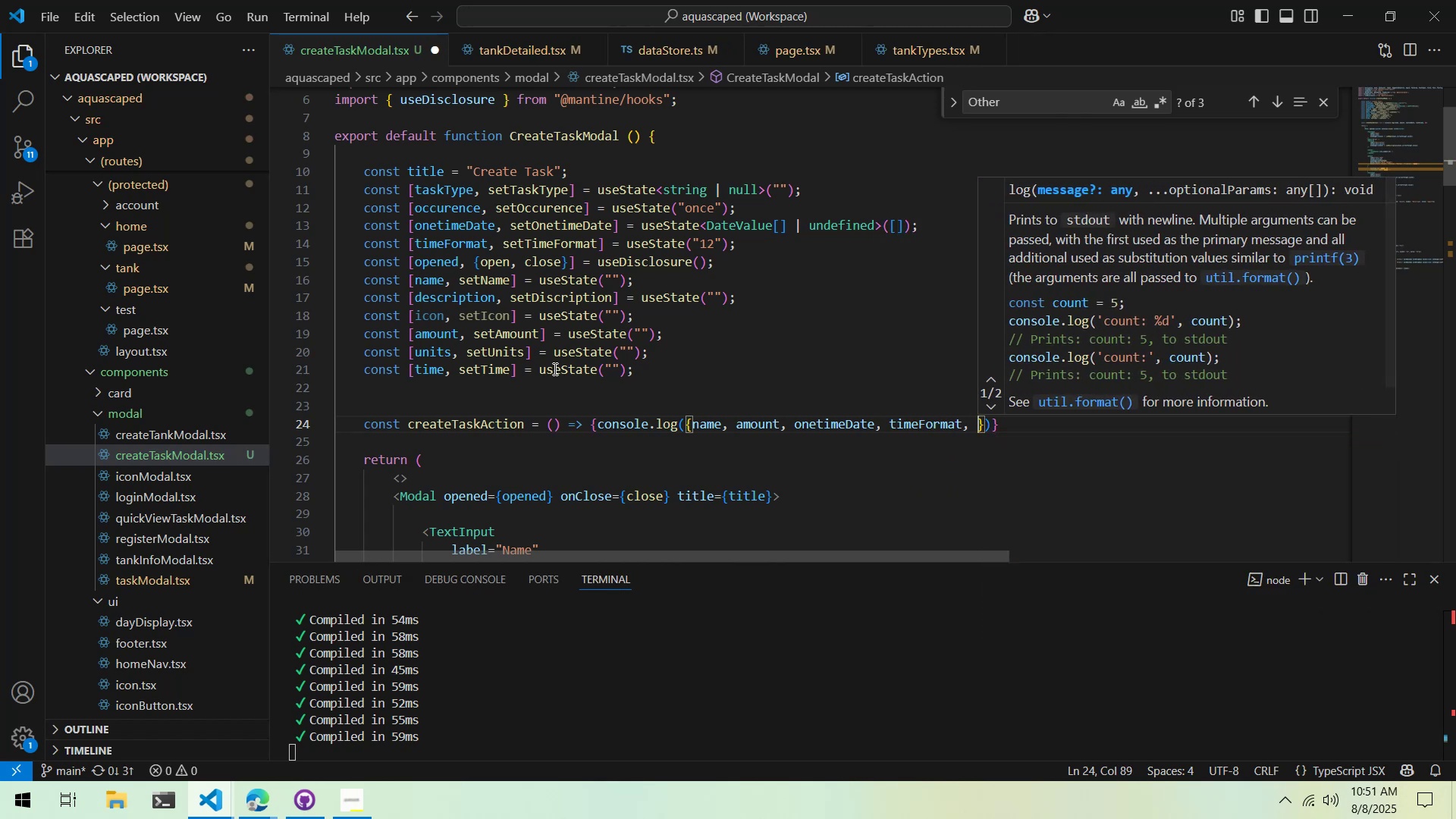 
type(ds)
key(Backspace)
type(escription, units, )
key(Backspace)
type( time)
 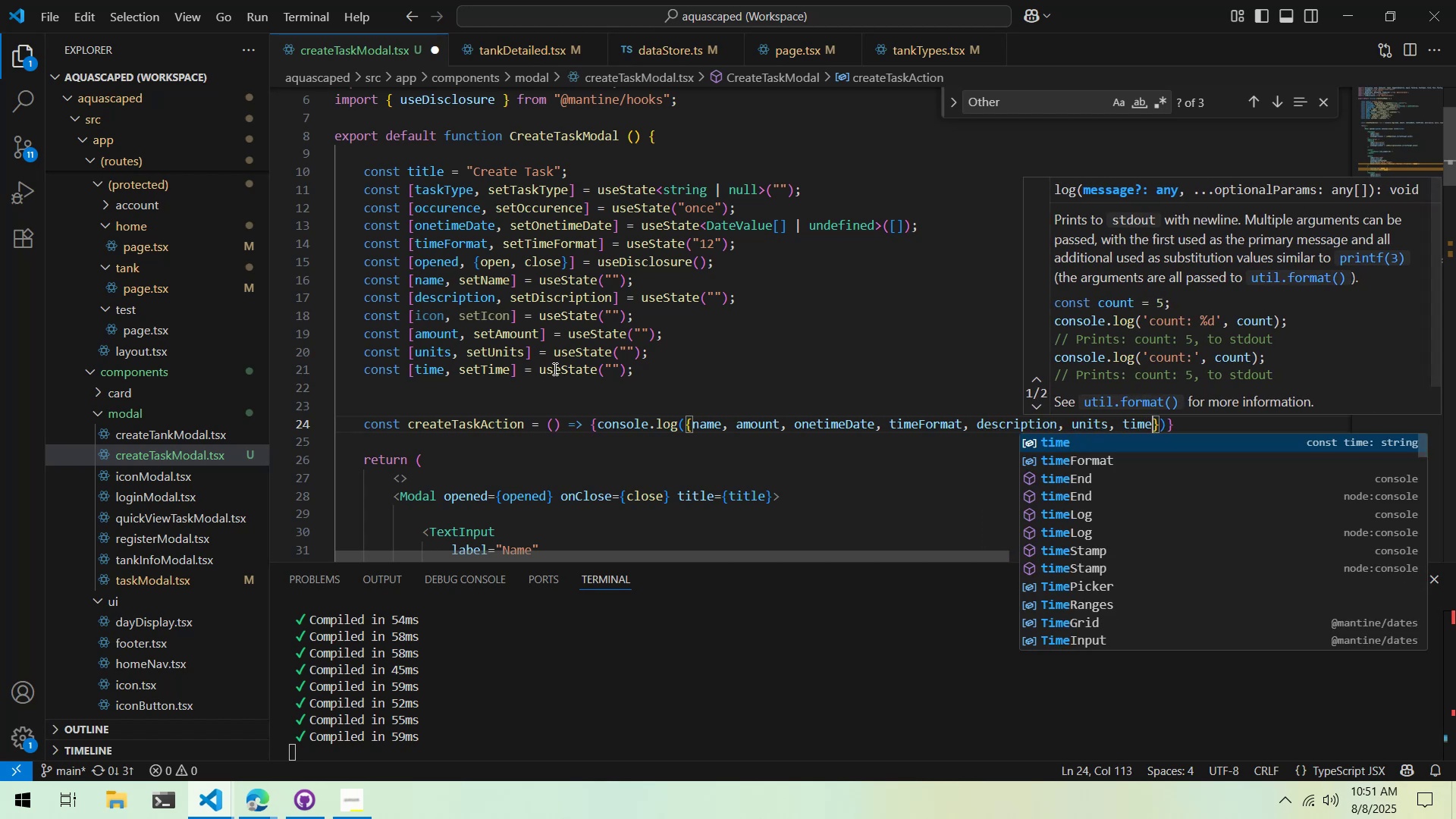 
key(Control+ControlLeft)
 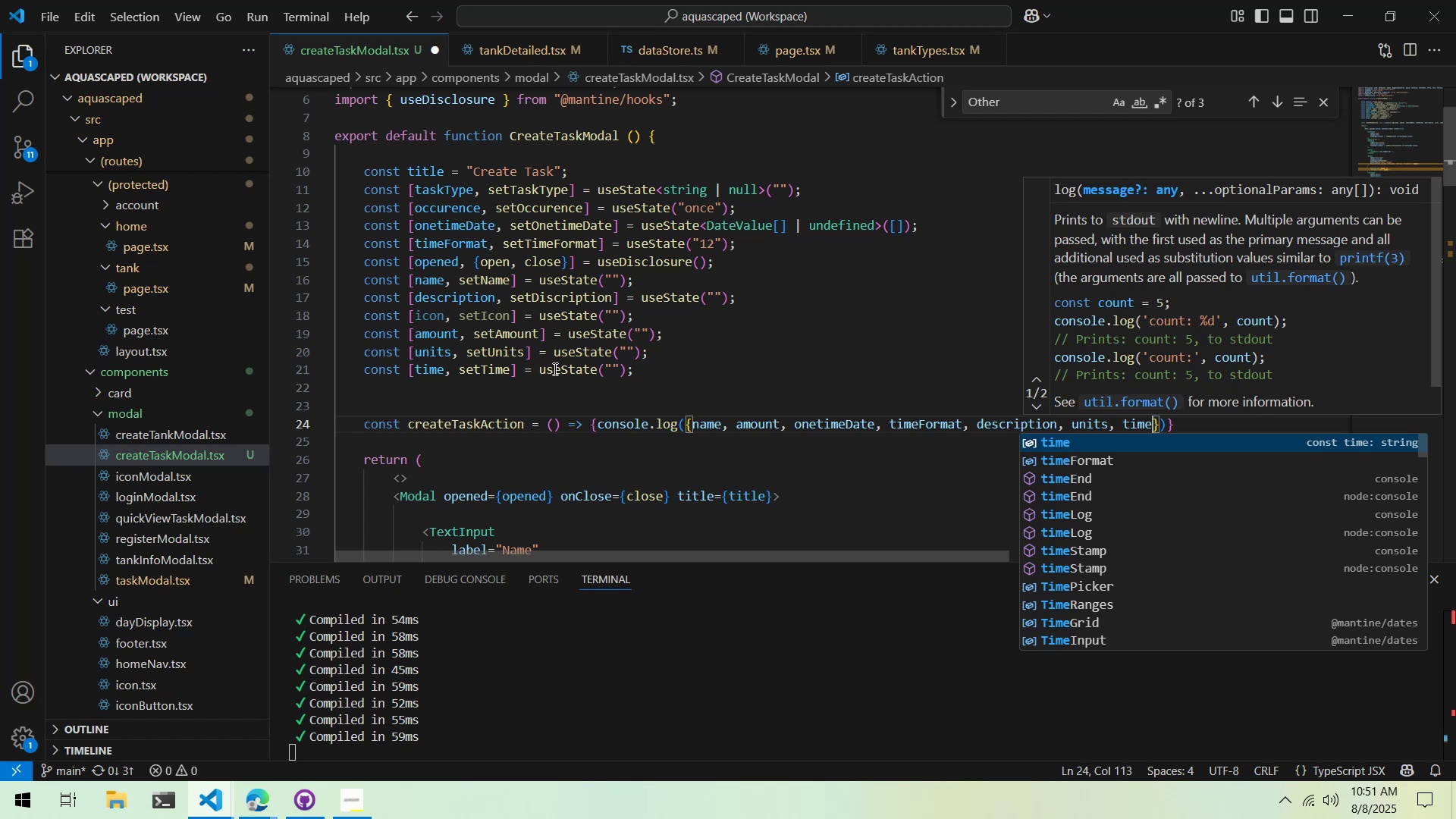 
key(Control+S)
 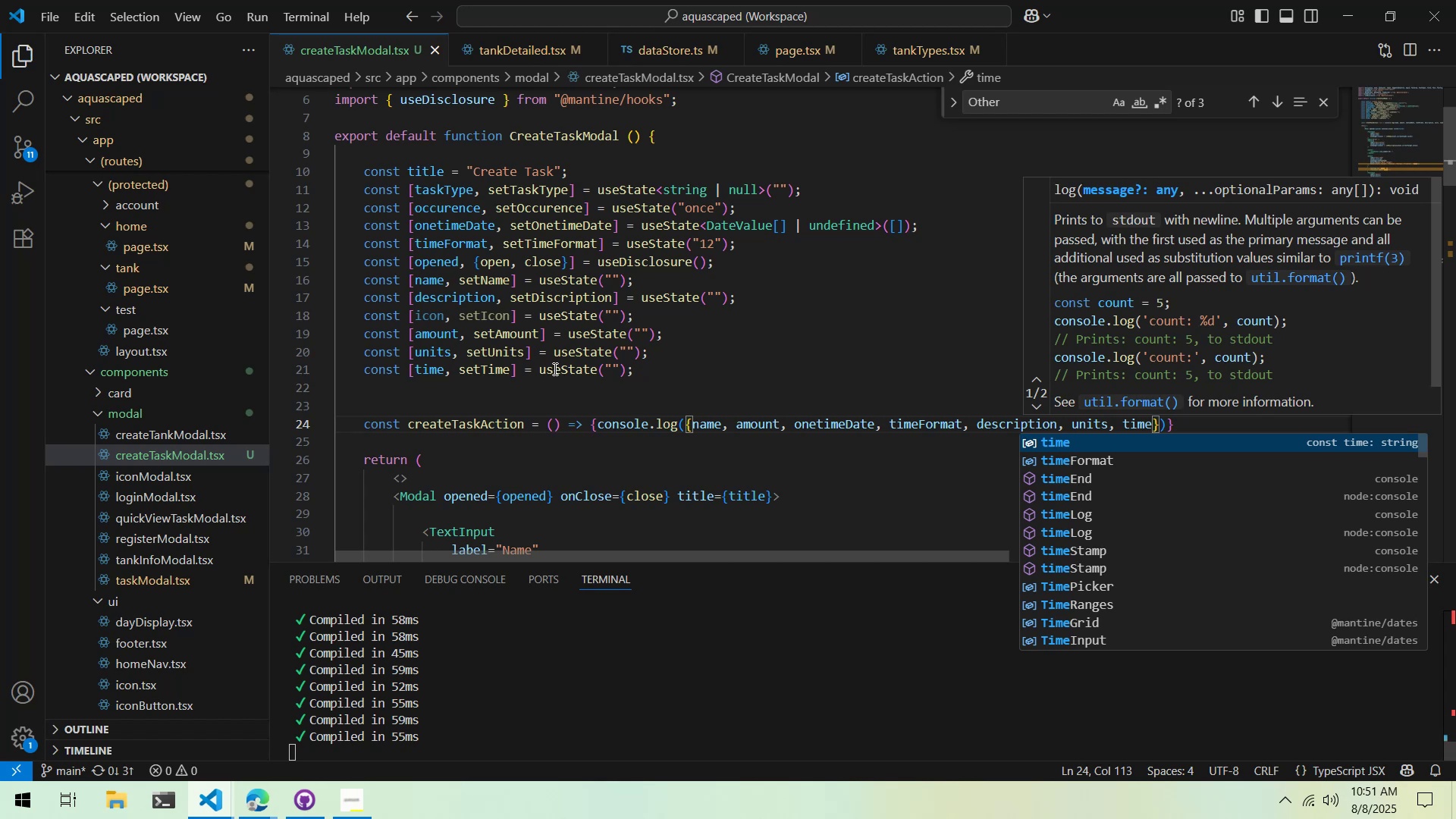 
key(Alt+AltLeft)
 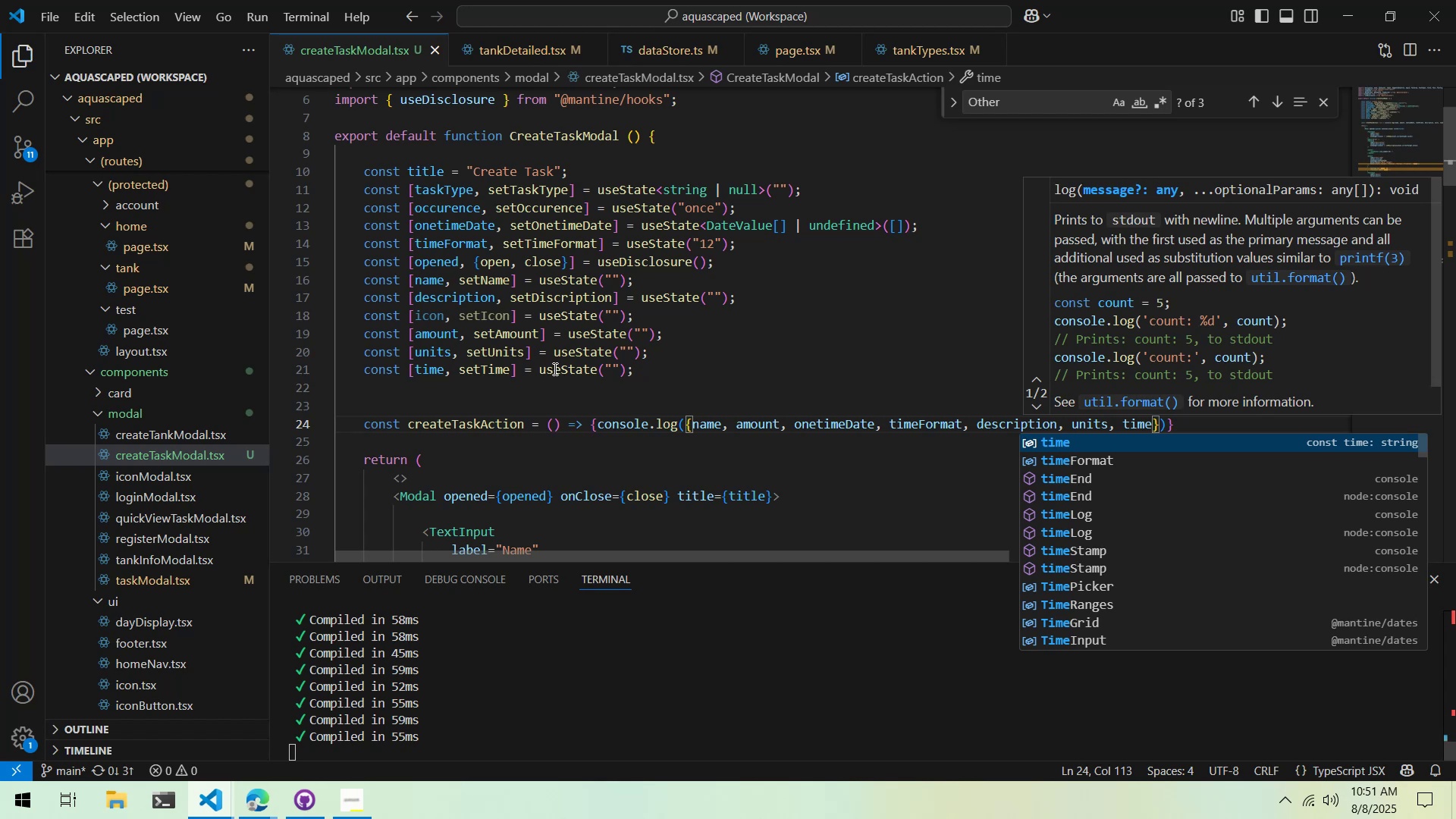 
key(Alt+Tab)
 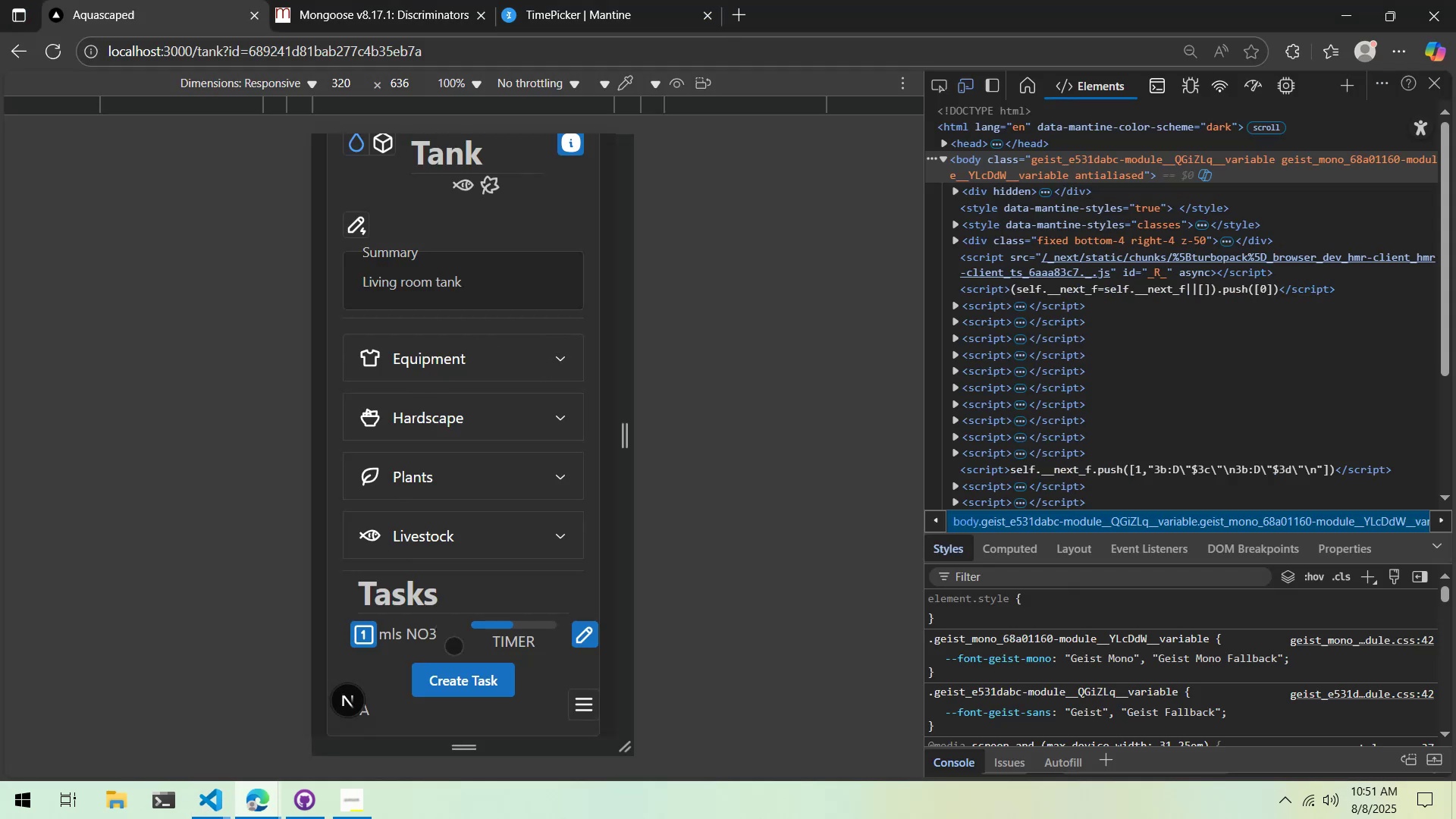 
left_click([463, 670])
 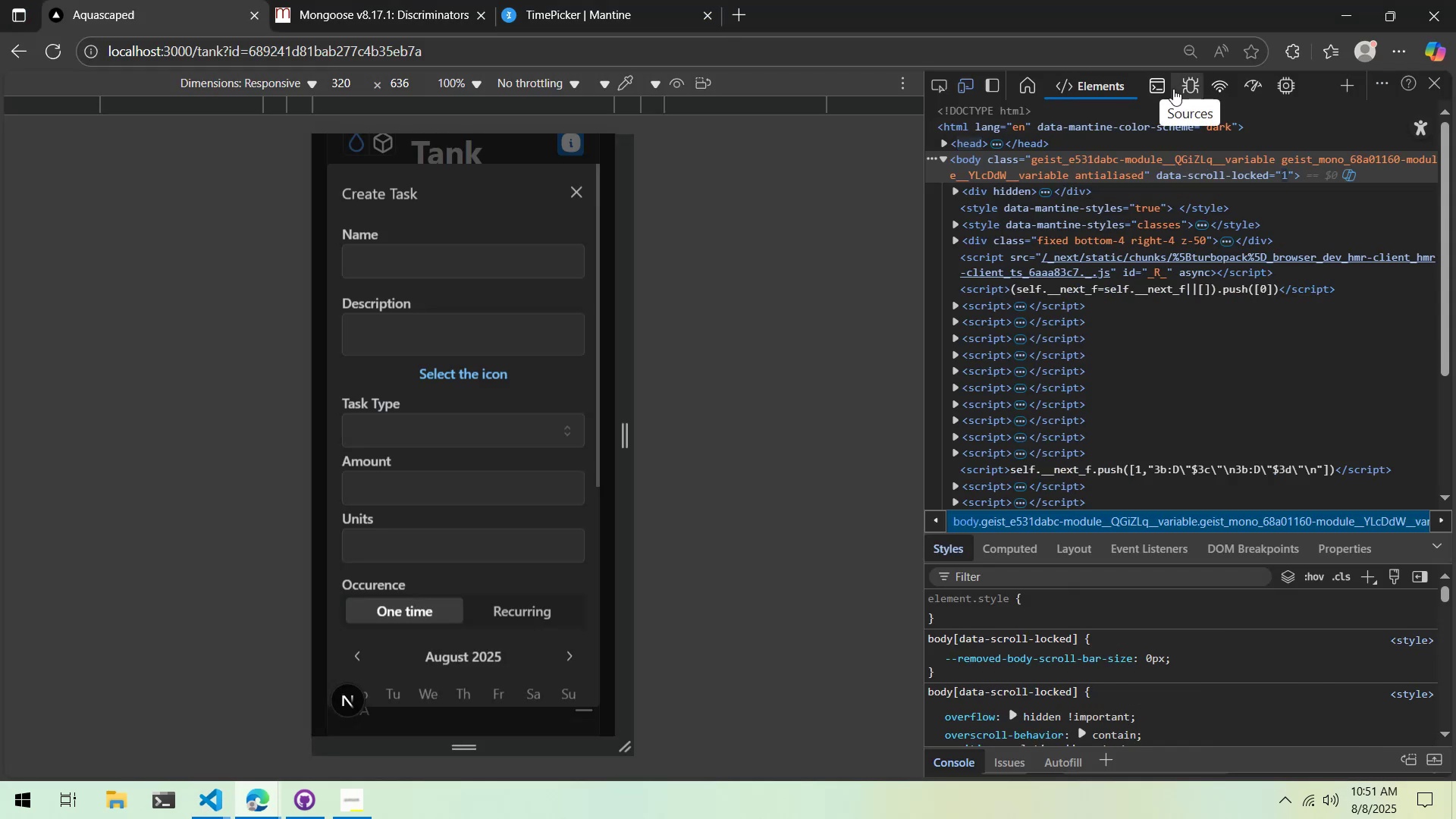 
left_click([1156, 93])
 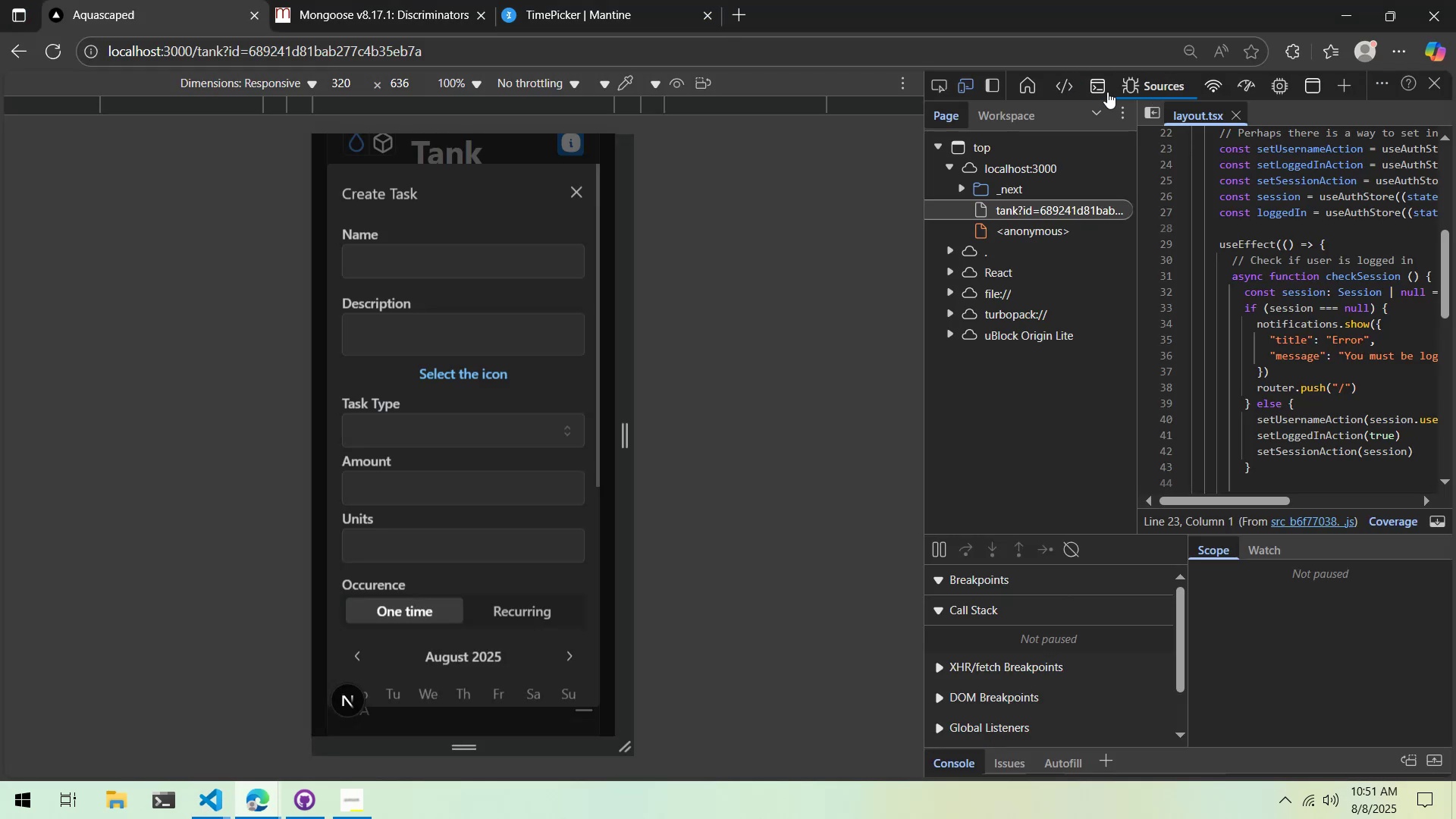 
left_click([1106, 92])
 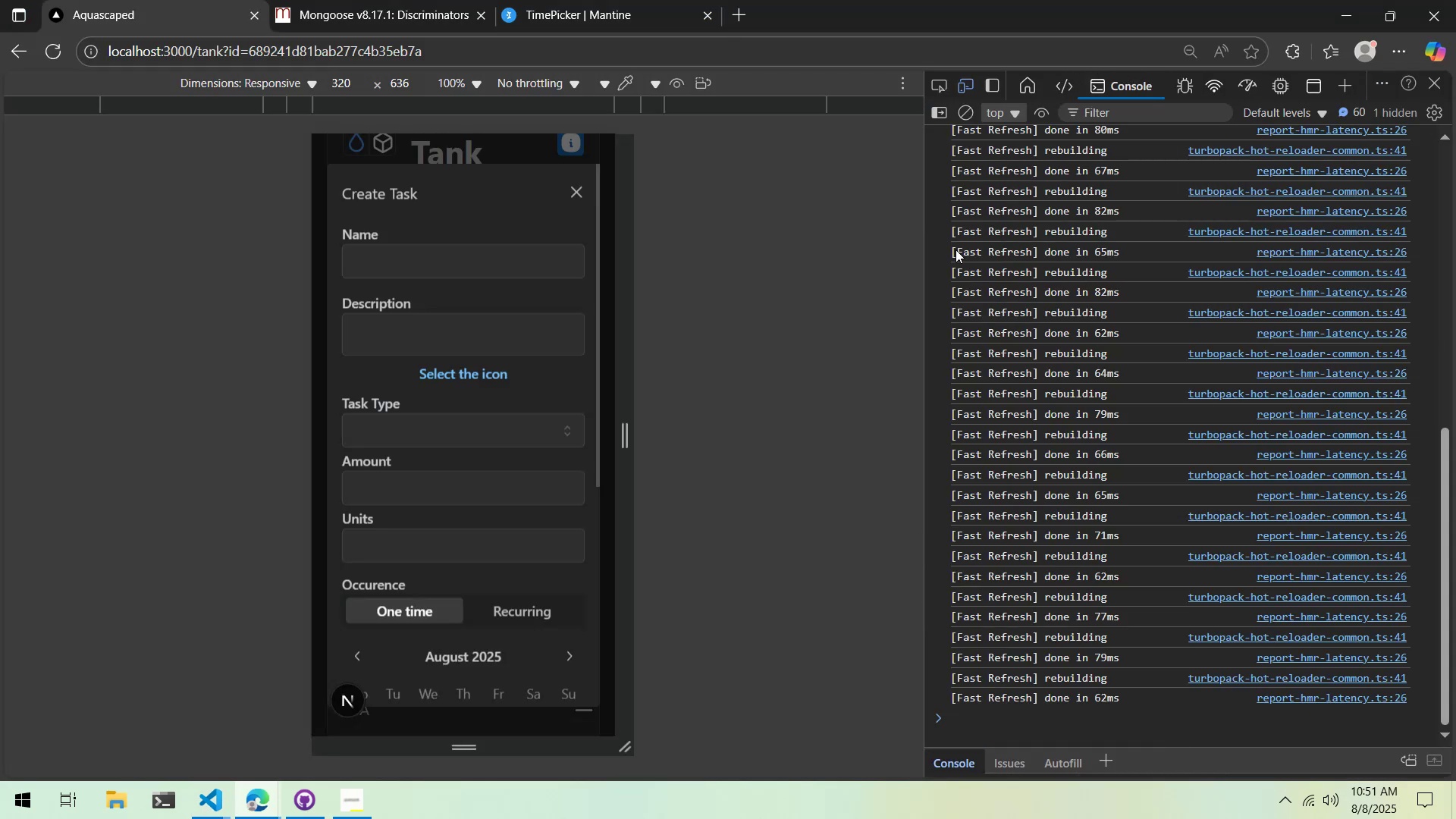 
scroll: coordinate [475, 533], scroll_direction: down, amount: 10.0
 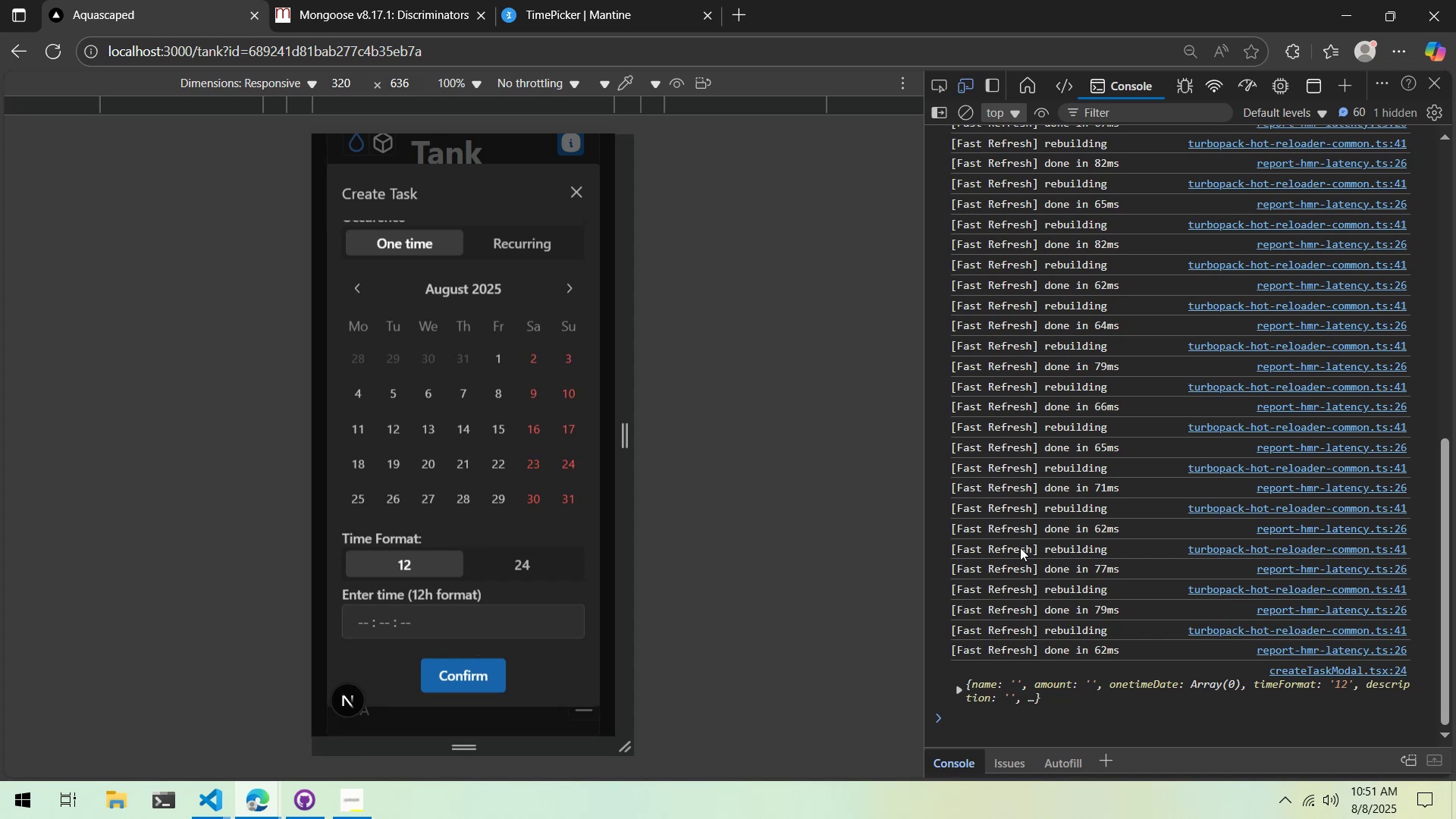 
wait(5.71)
 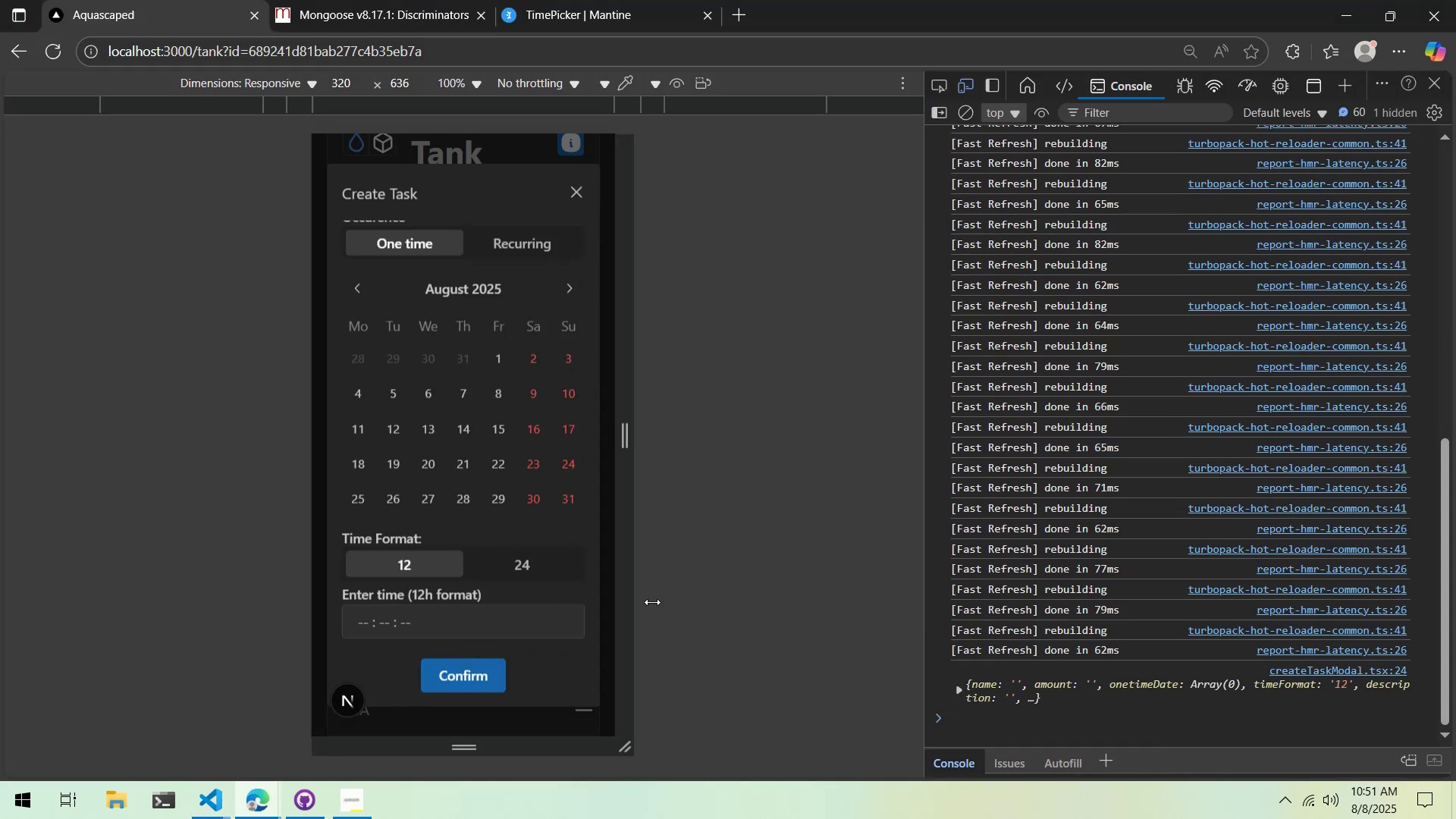 
key(Alt+AltLeft)
 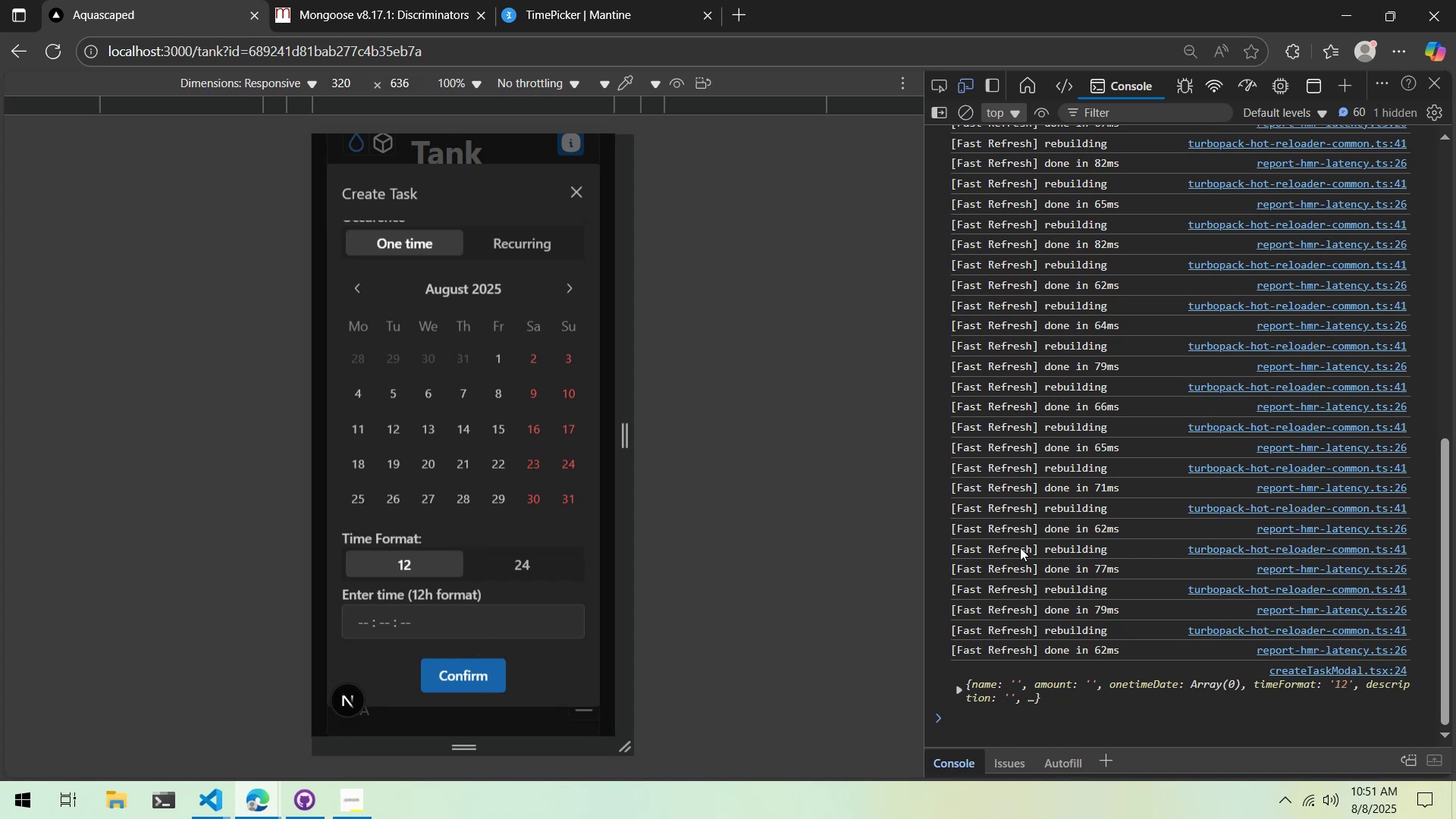 
key(Alt+Tab)
 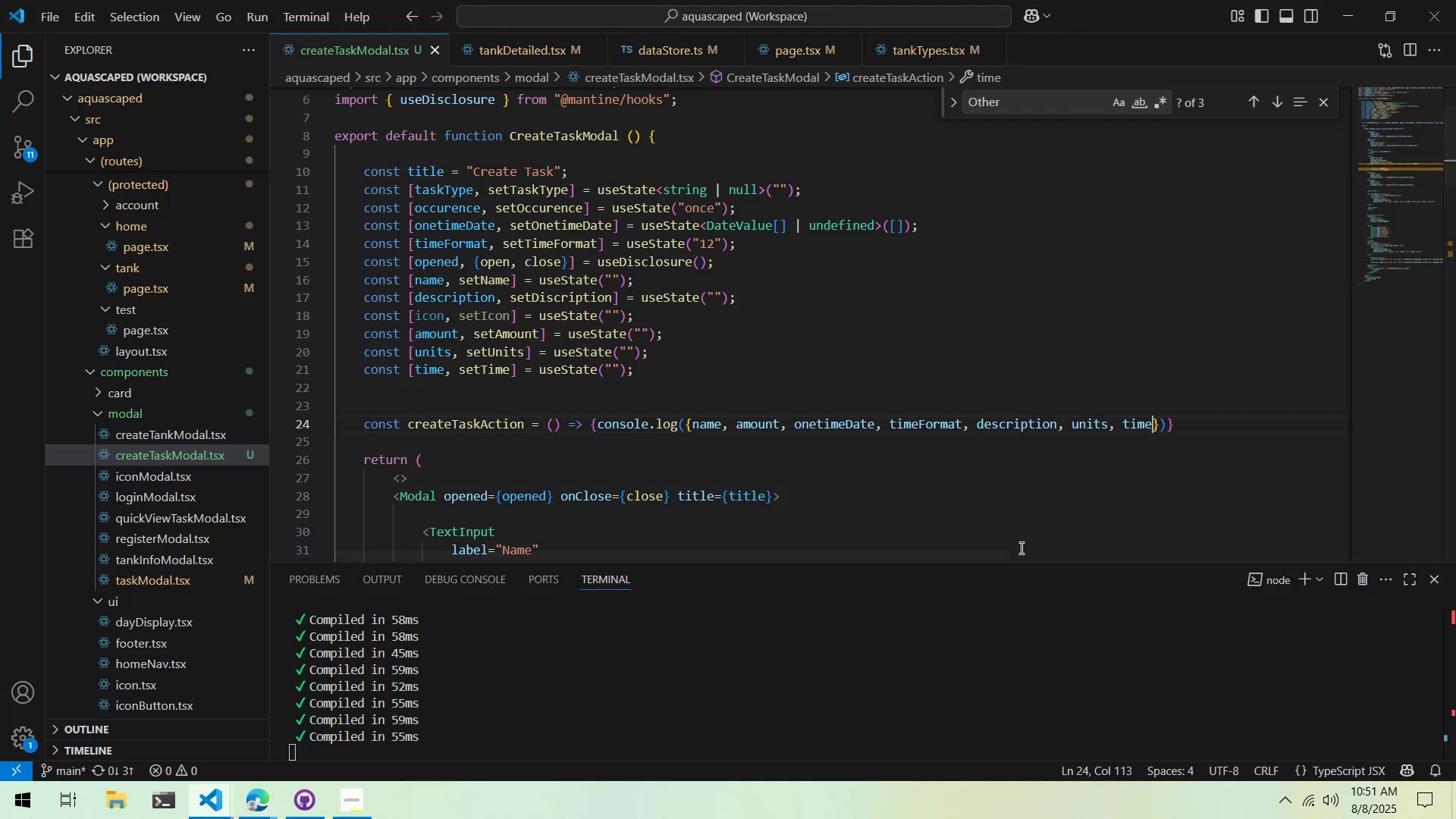 
key(Alt+AltLeft)
 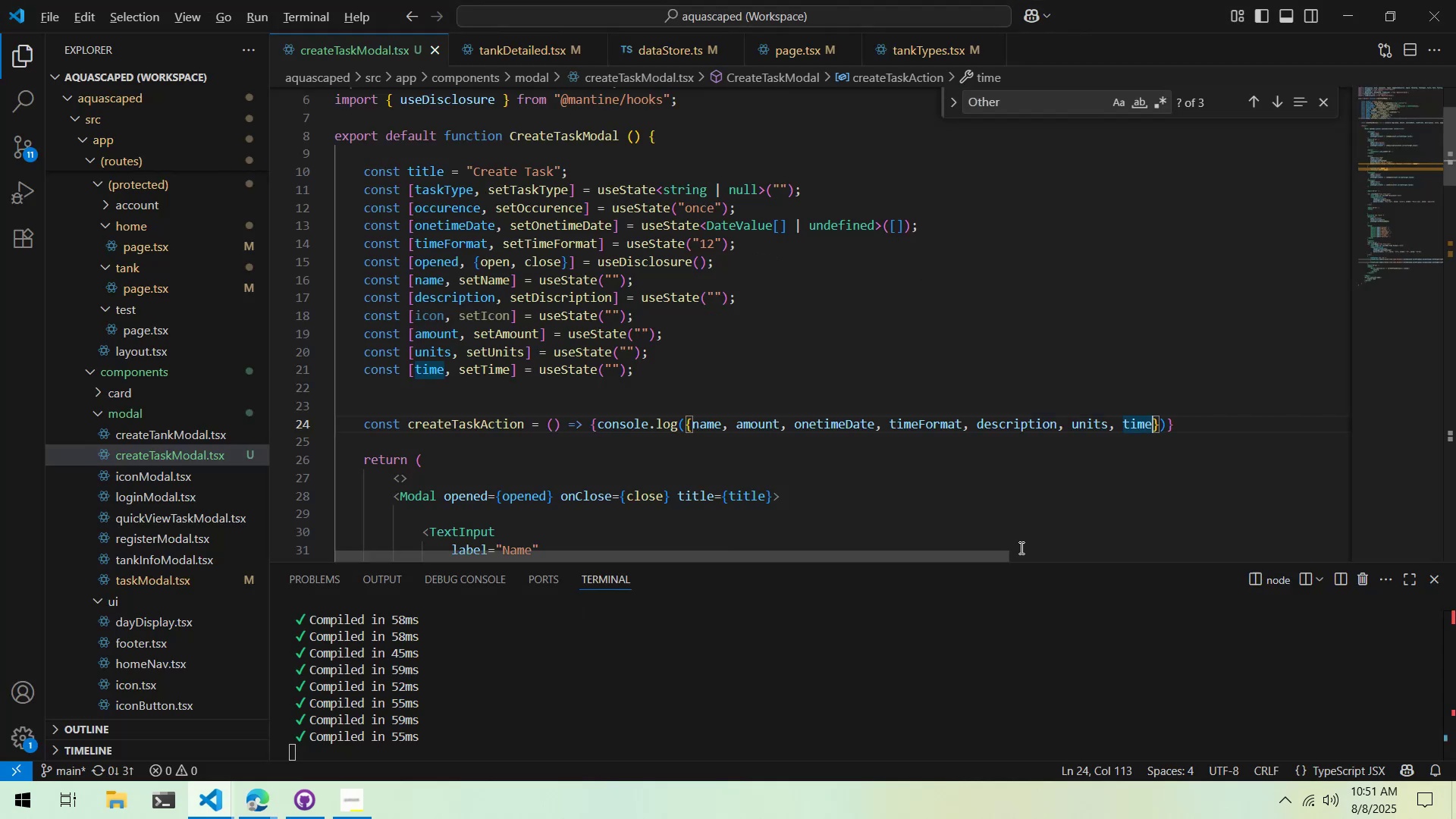 
key(Alt+Tab)
 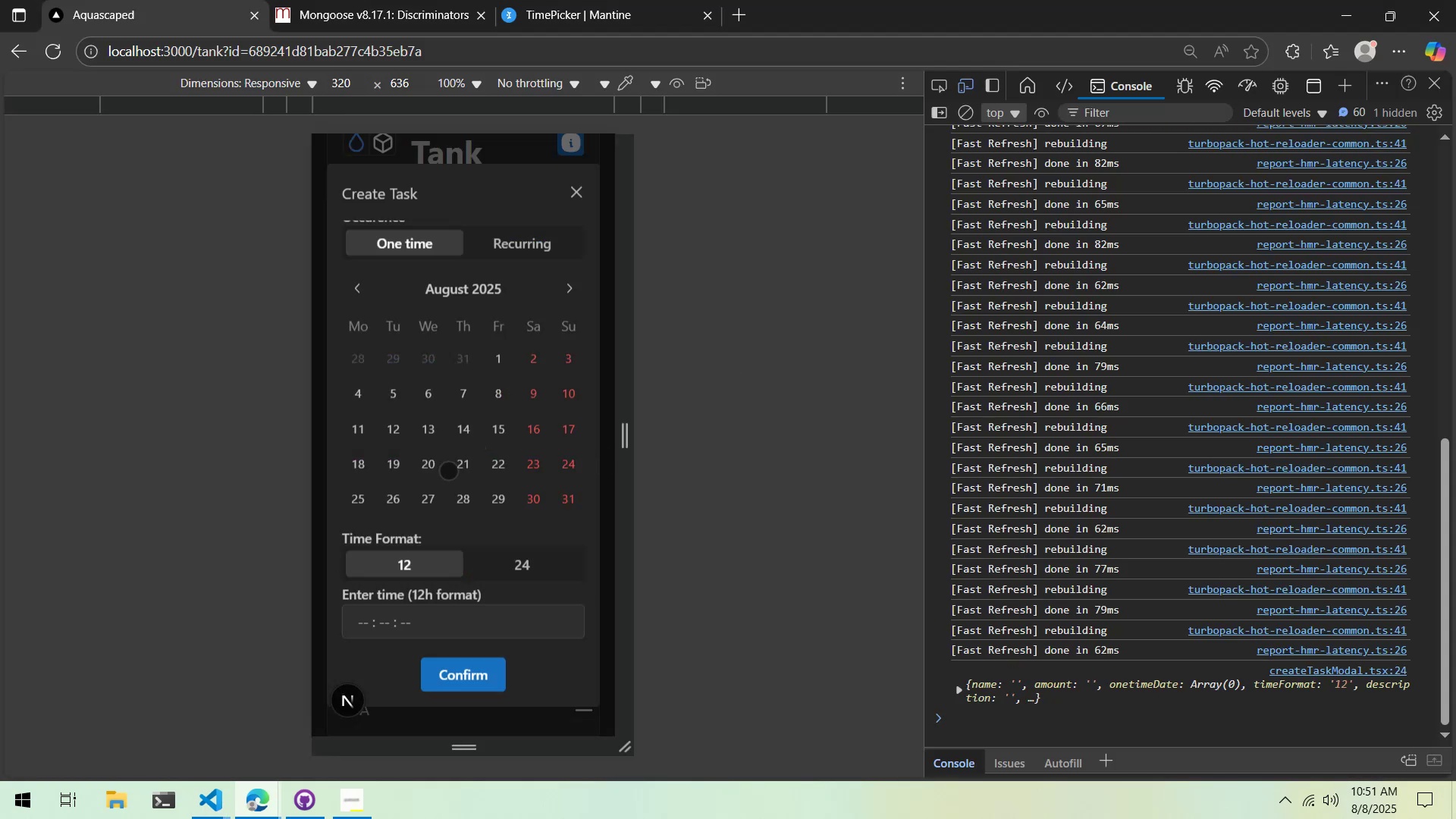 
double_click([491, 468])
 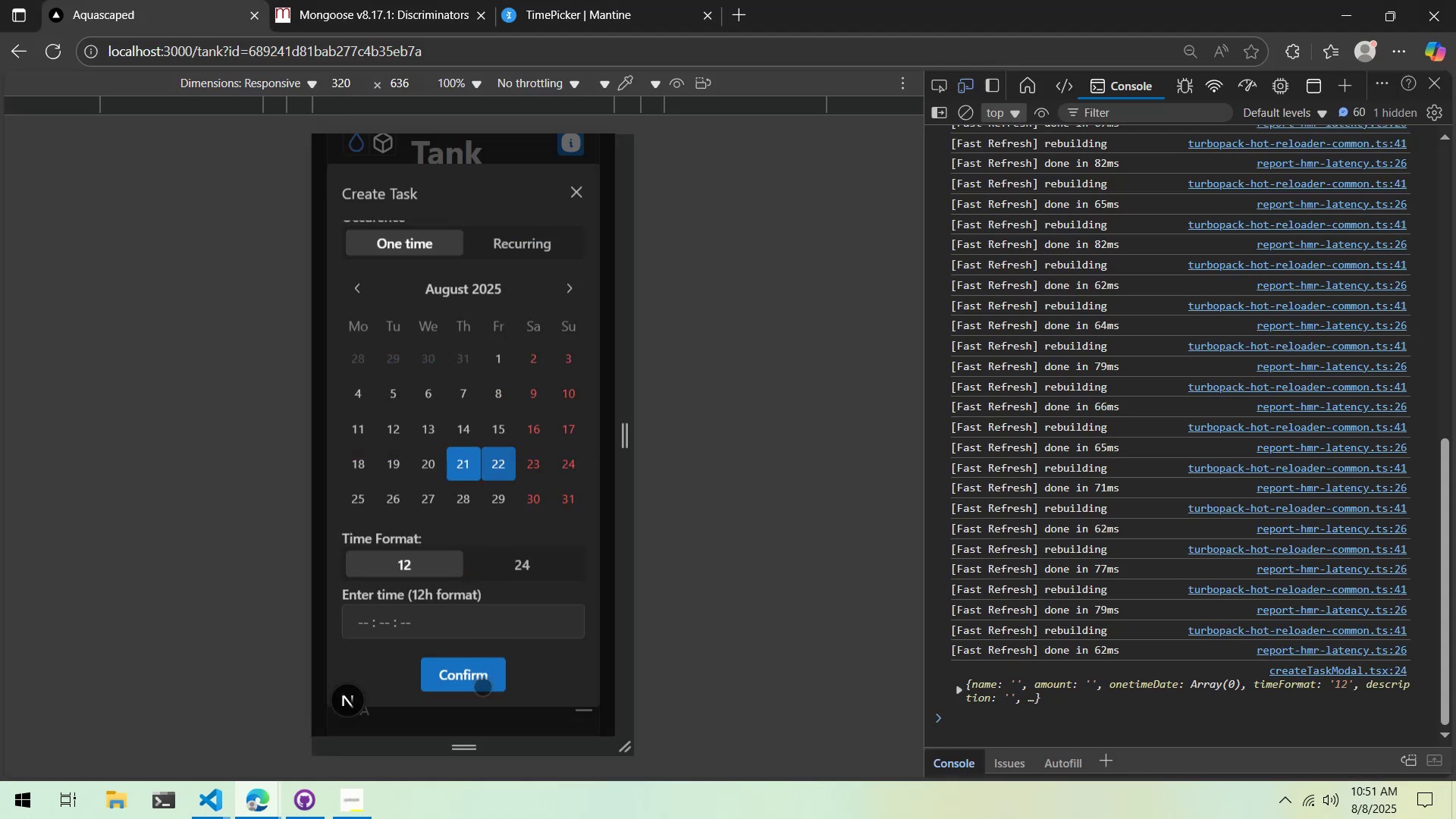 
left_click([478, 695])
 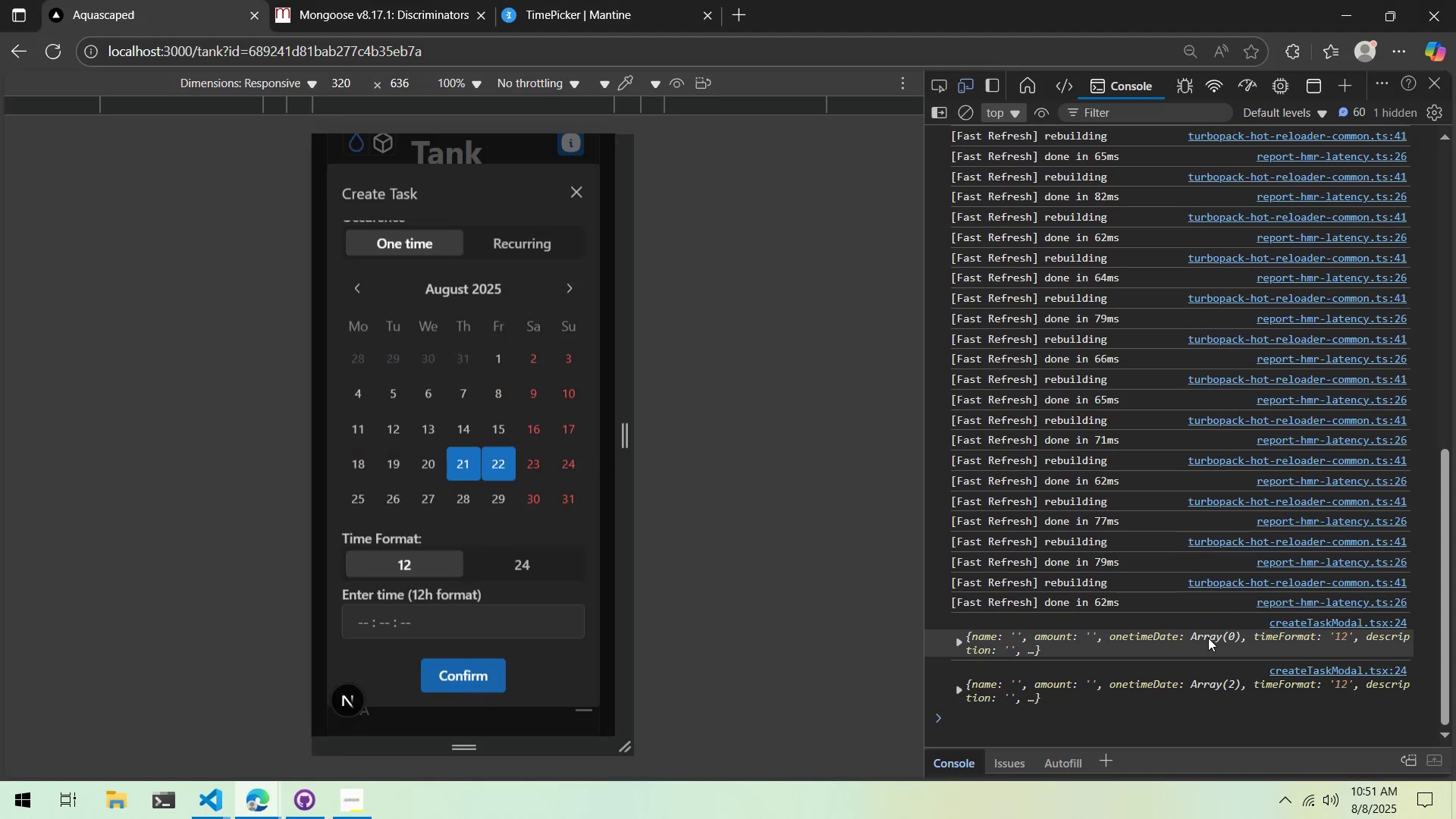 
left_click_drag(start_coordinate=[1164, 654], to_coordinate=[1159, 661])
 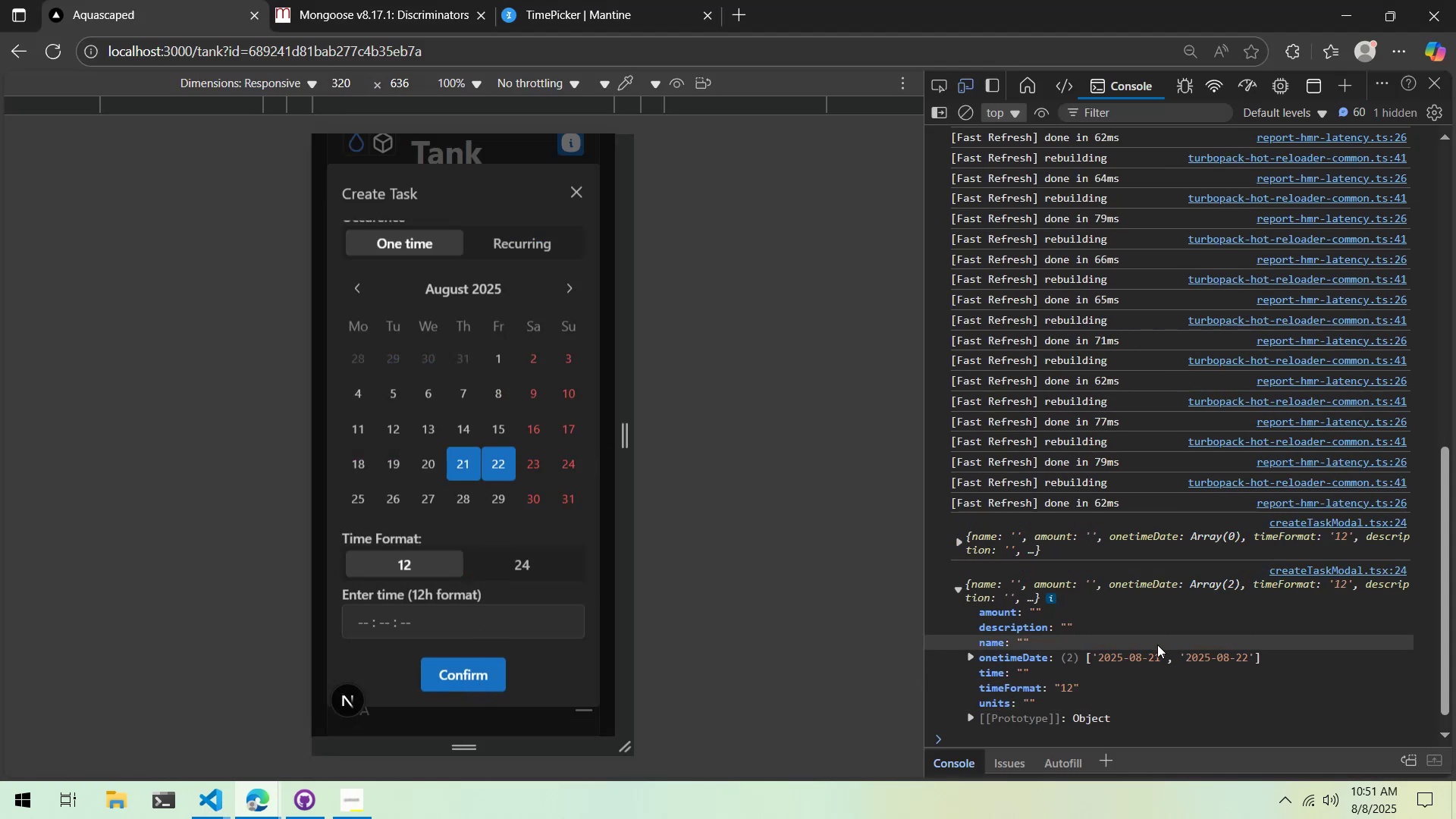 
left_click([1134, 658])
 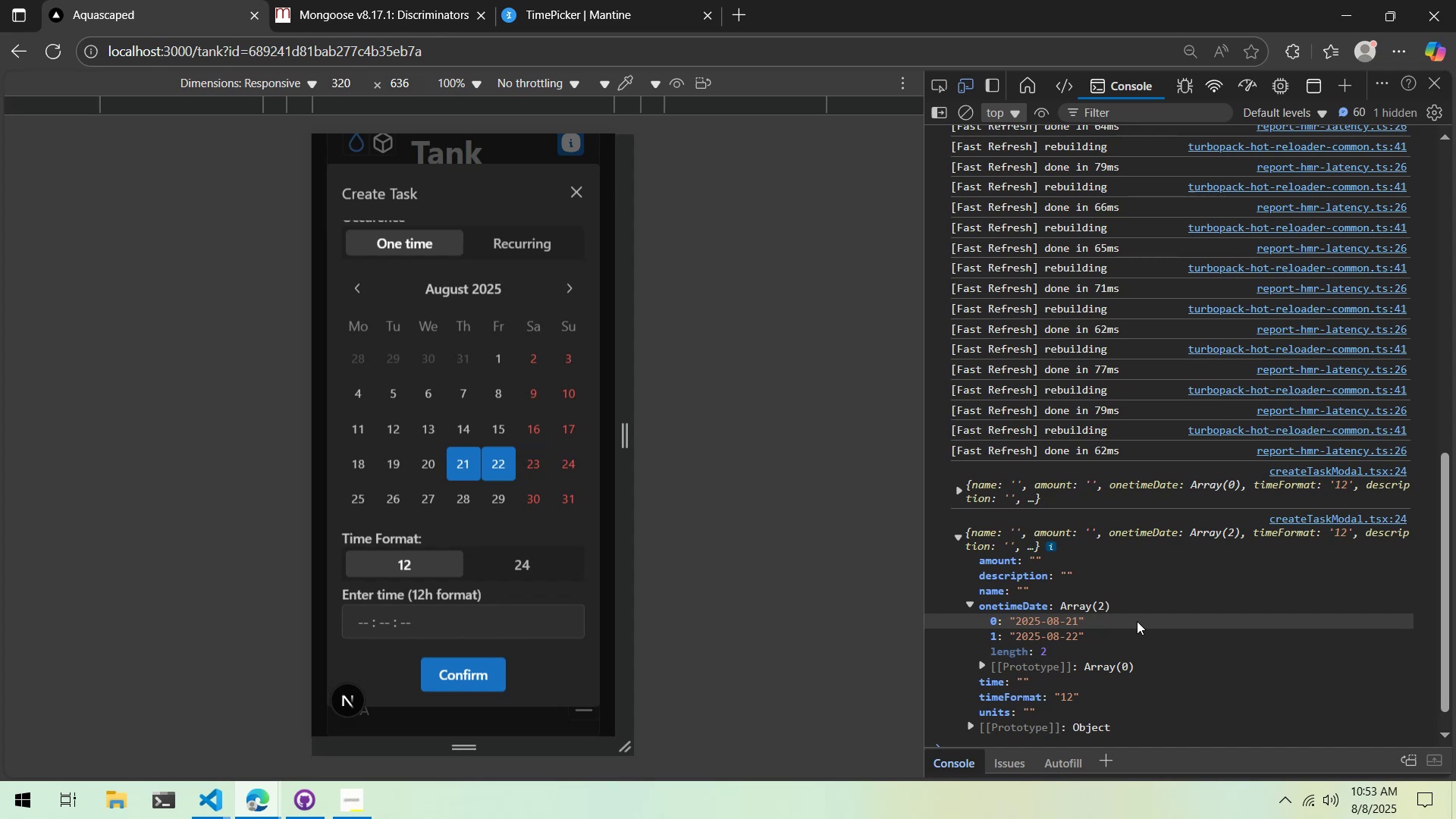 
wait(119.98)
 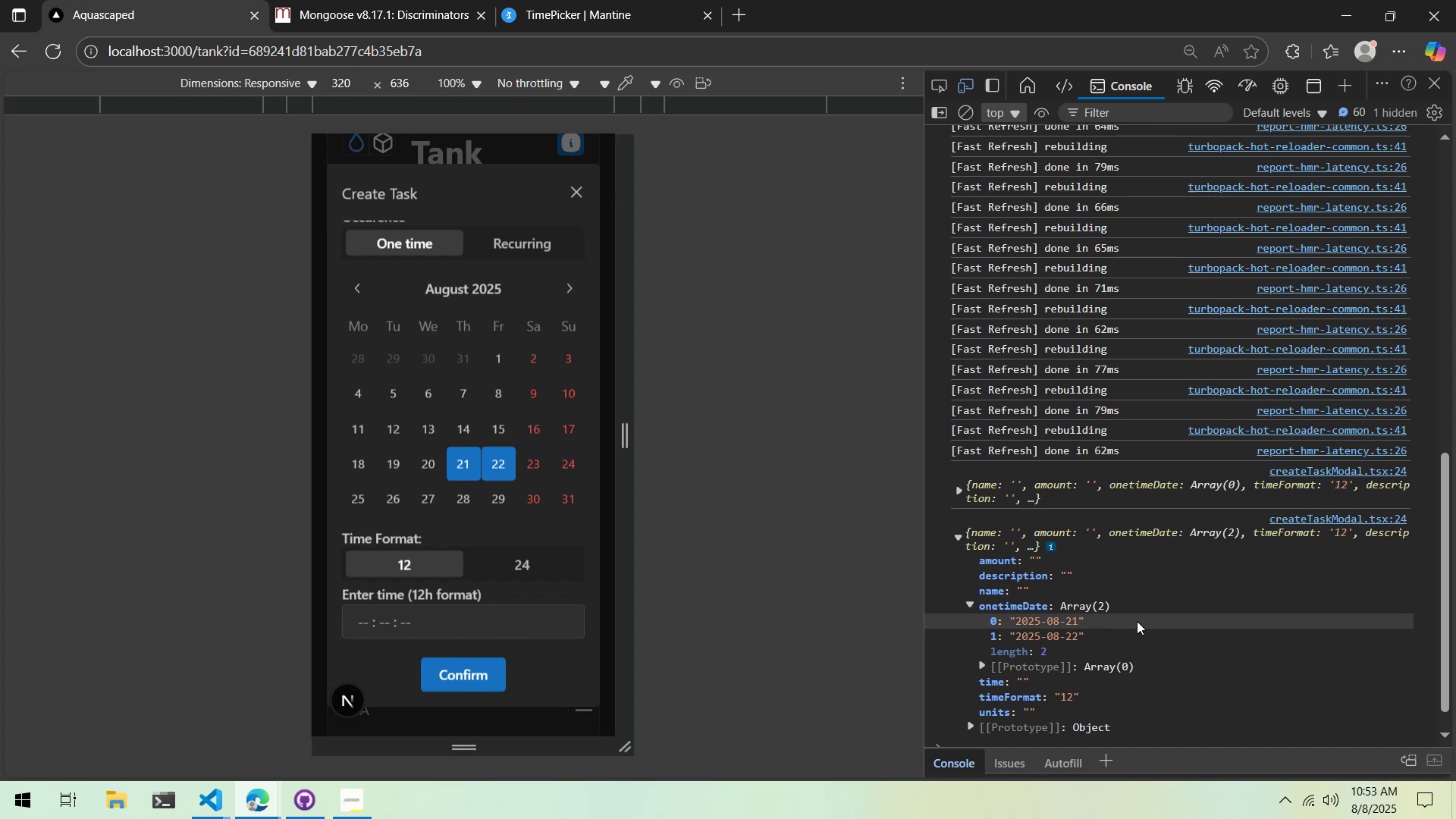 
scroll: coordinate [1036, 520], scroll_direction: down, amount: 1.0
 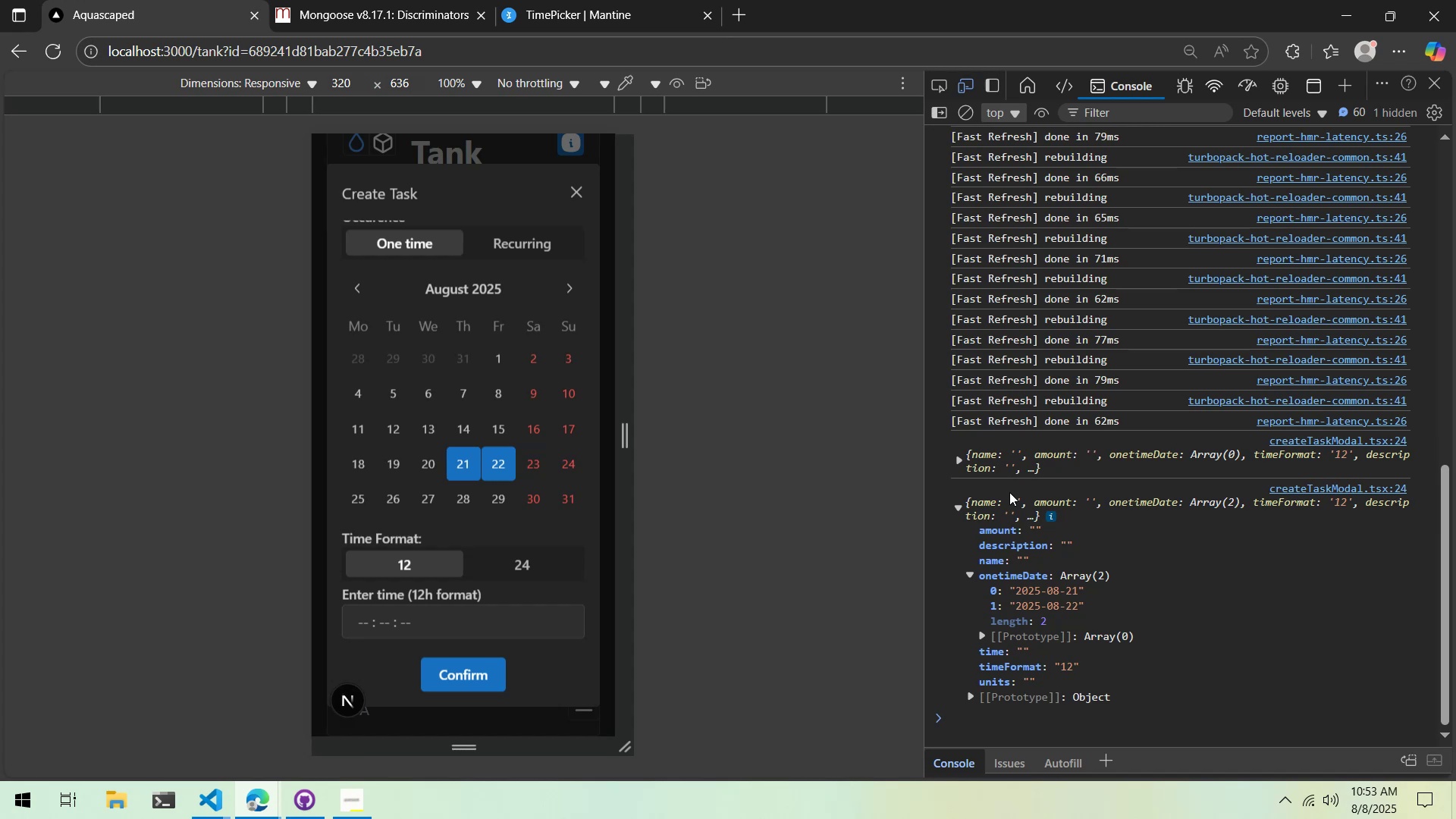 
scroll: coordinate [470, 361], scroll_direction: none, amount: 0.0
 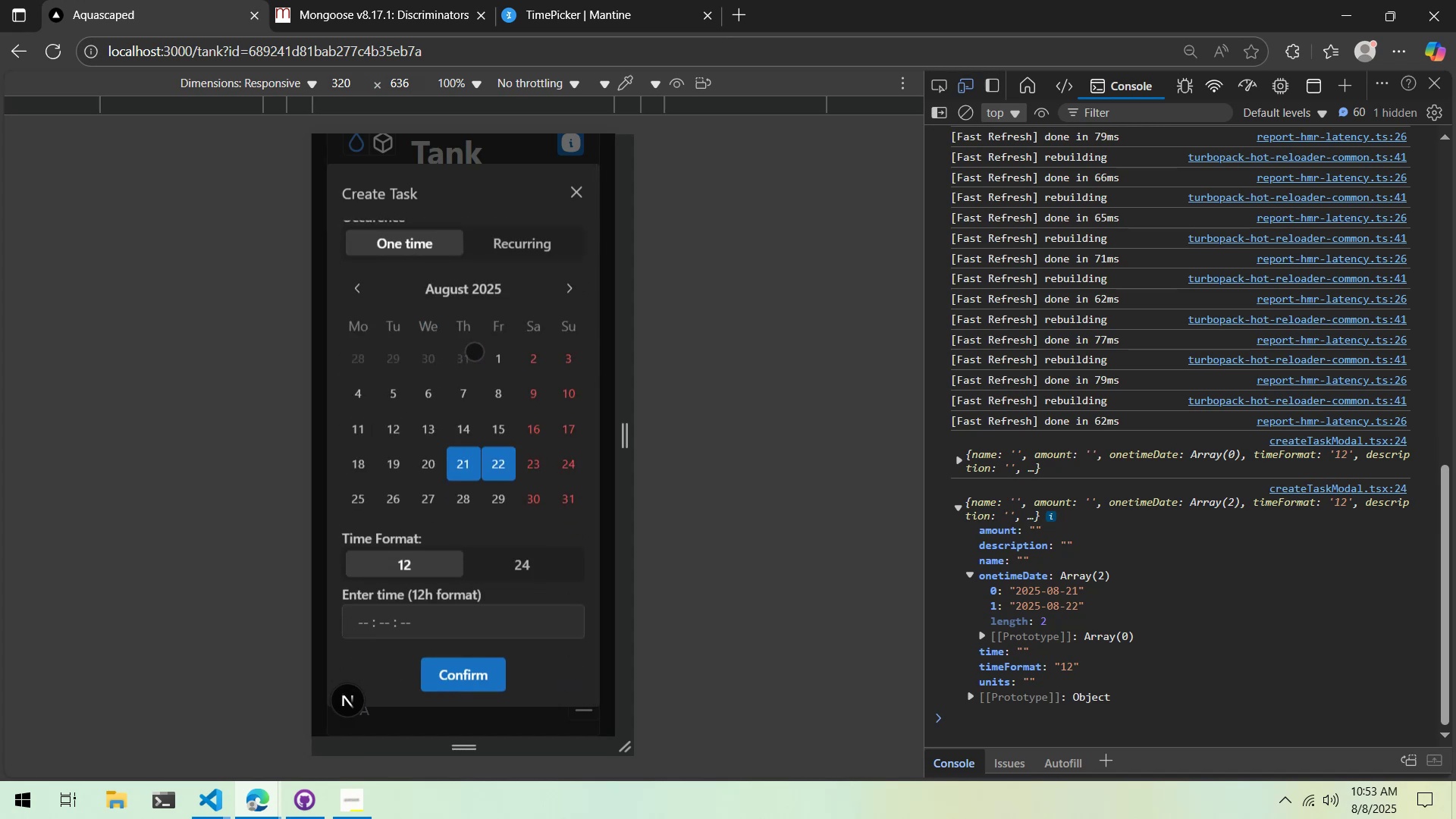 
scroll: coordinate [469, 350], scroll_direction: up, amount: 6.0
 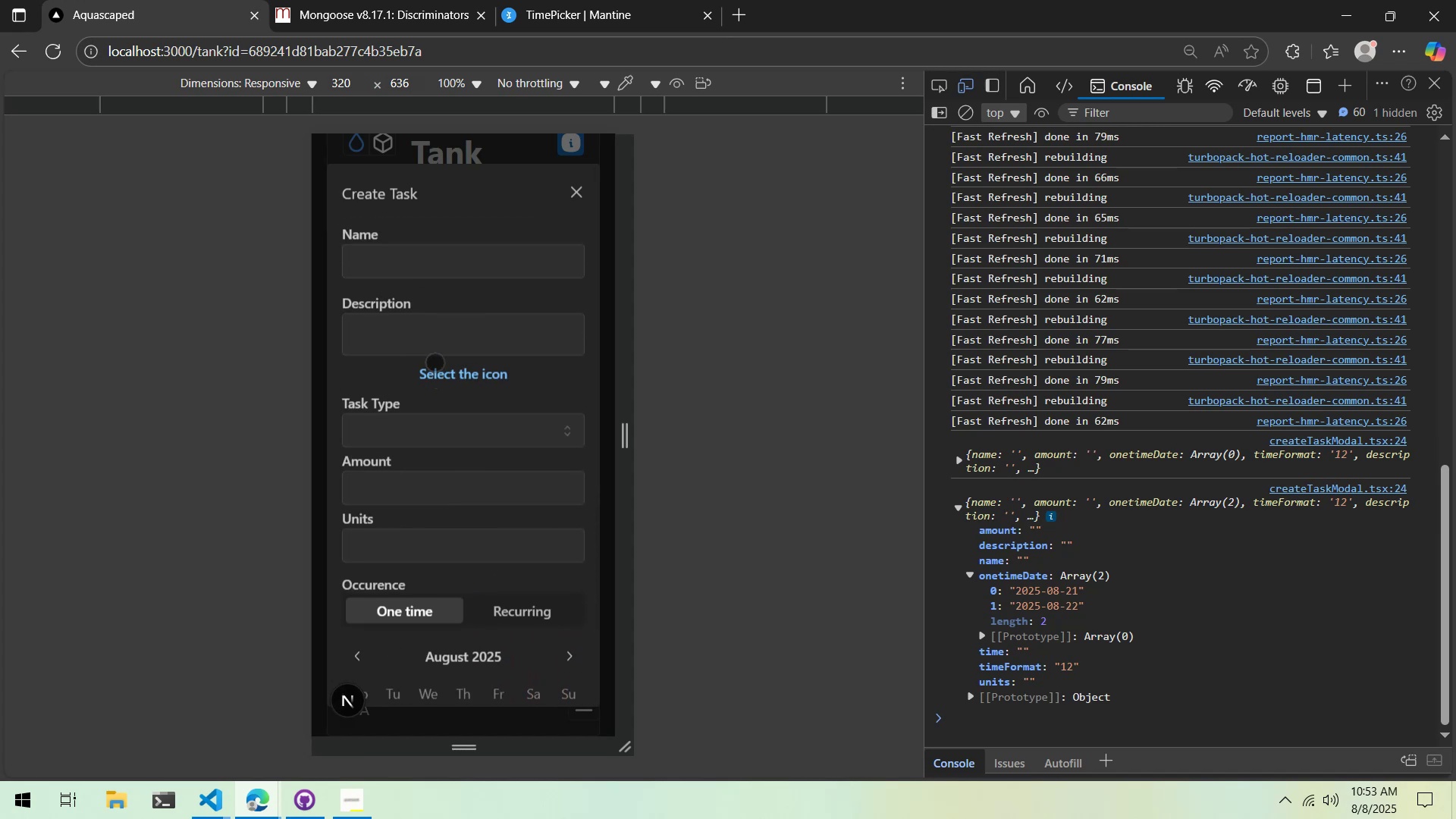 
scroll: coordinate [428, 353], scroll_direction: down, amount: 7.0
 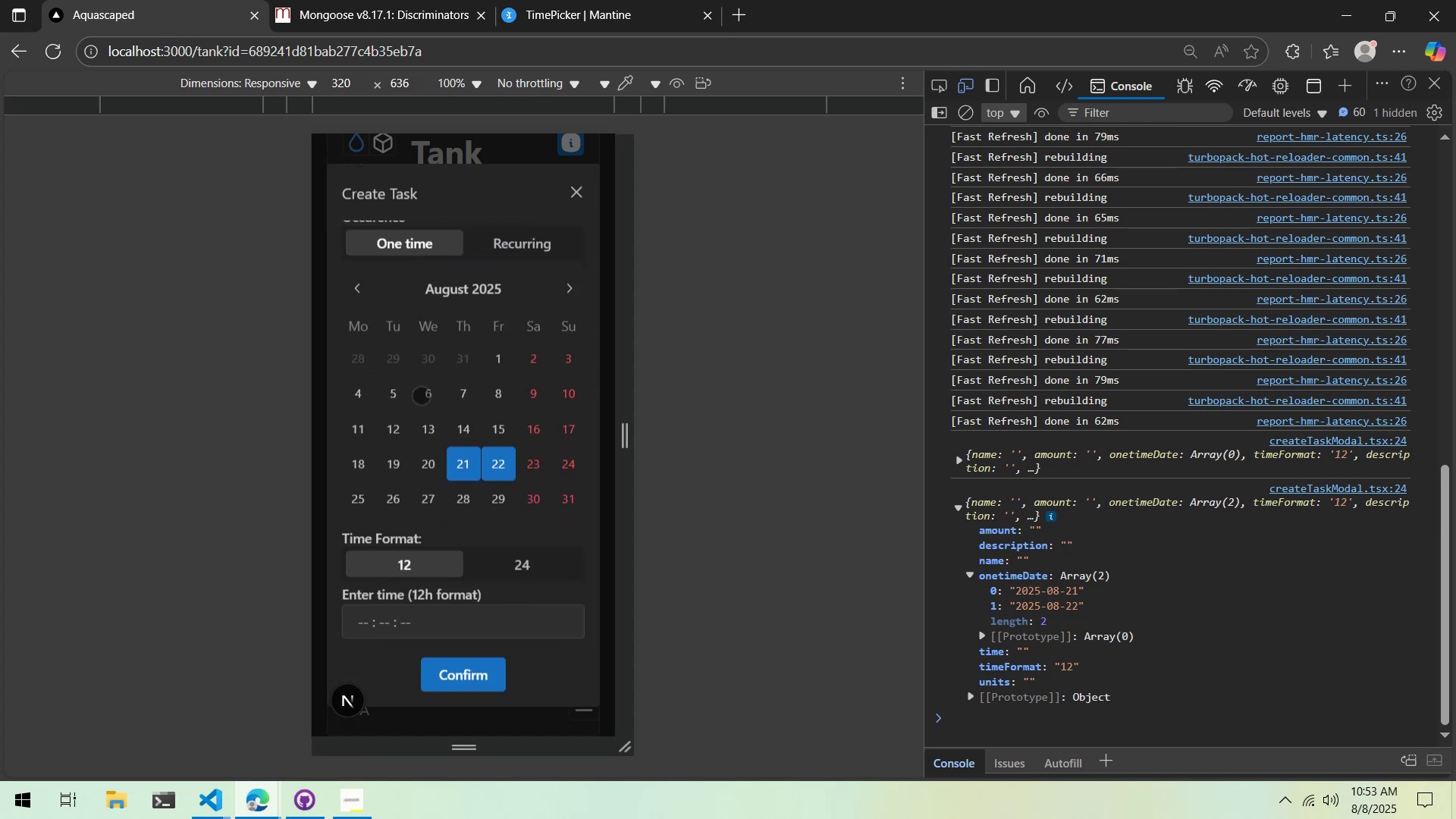 
left_click([369, 625])
 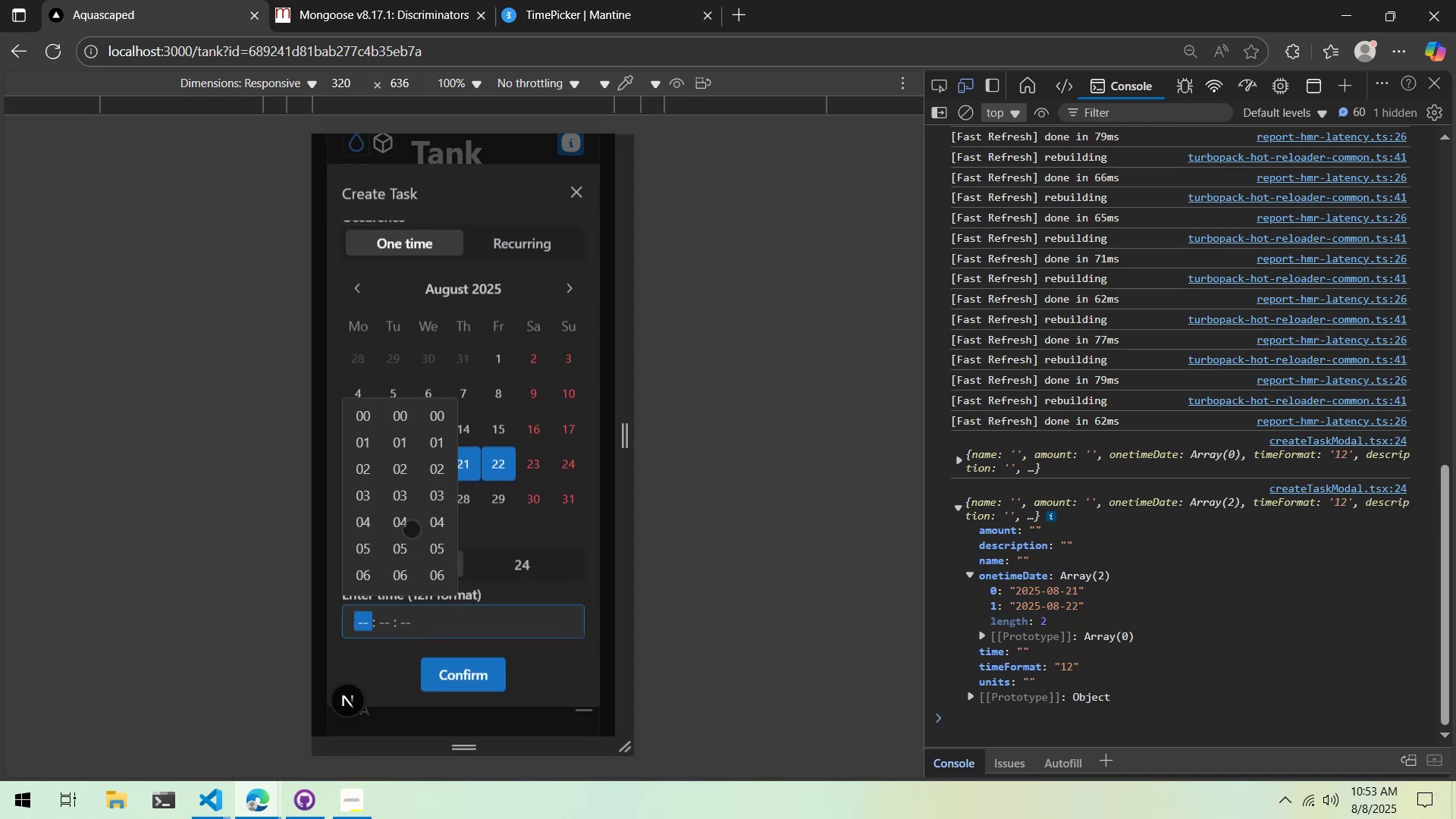 
right_click([409, 519])
 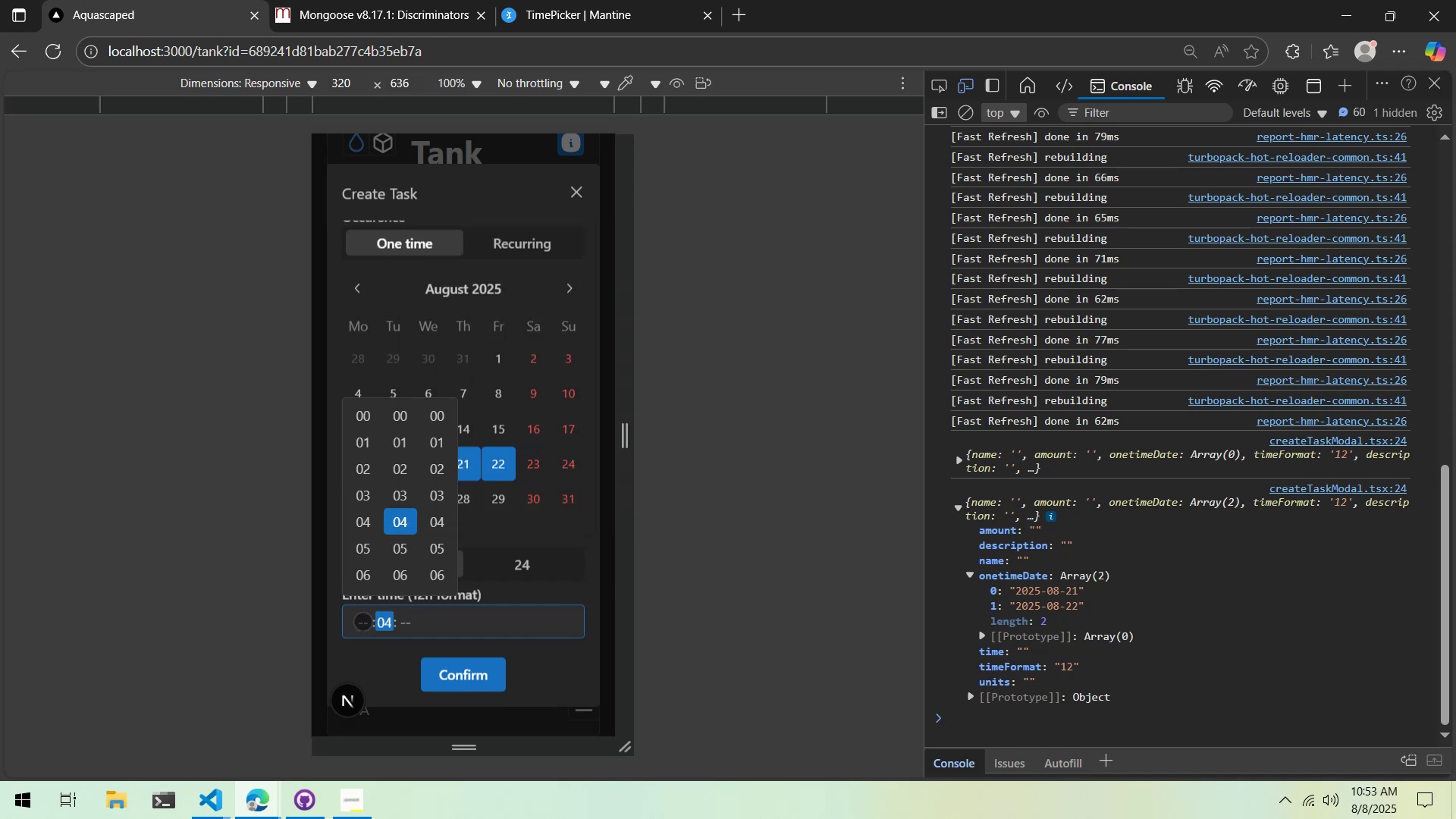 
left_click([357, 518])
 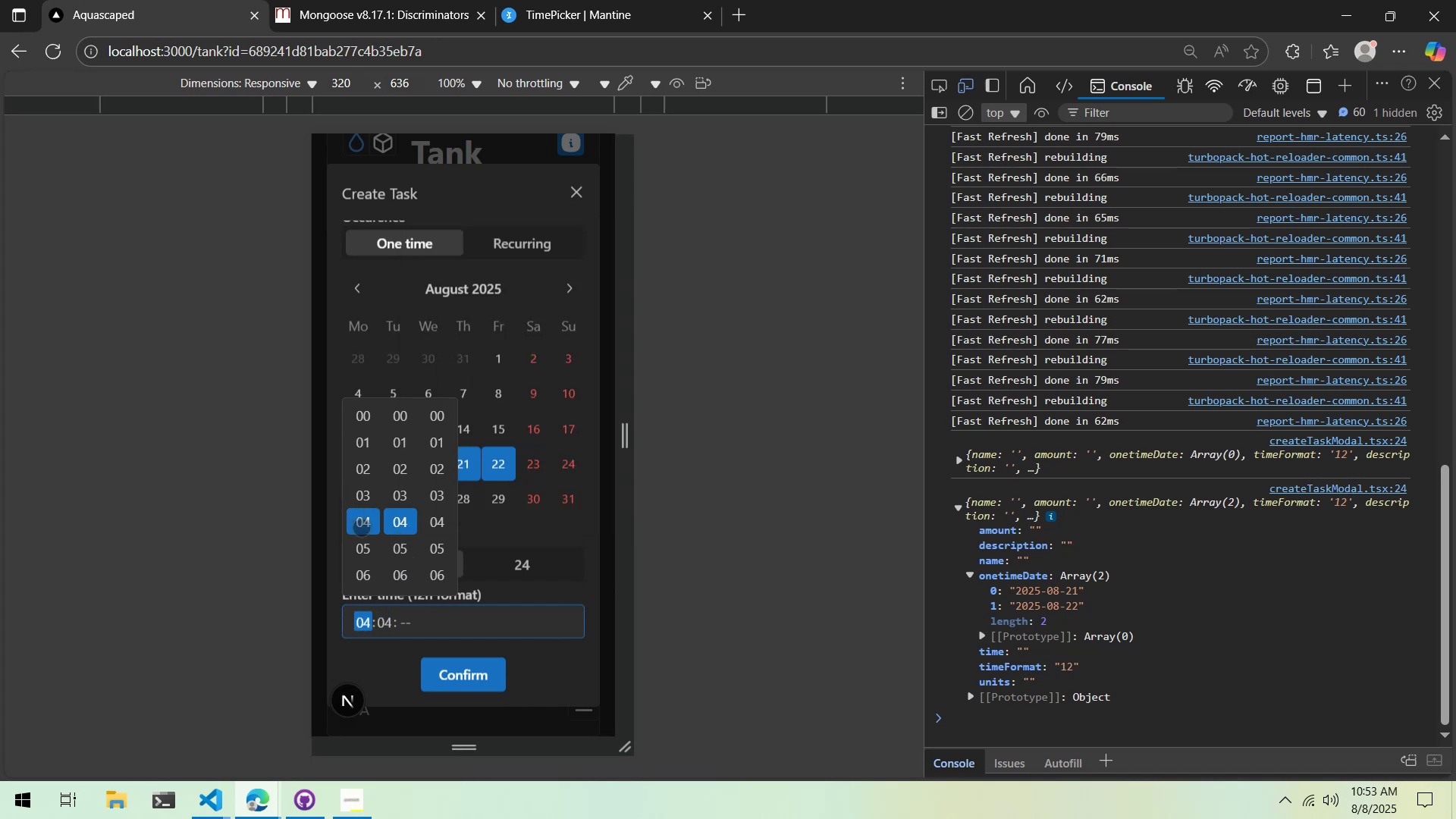 
scroll: coordinate [442, 543], scroll_direction: down, amount: 7.0
 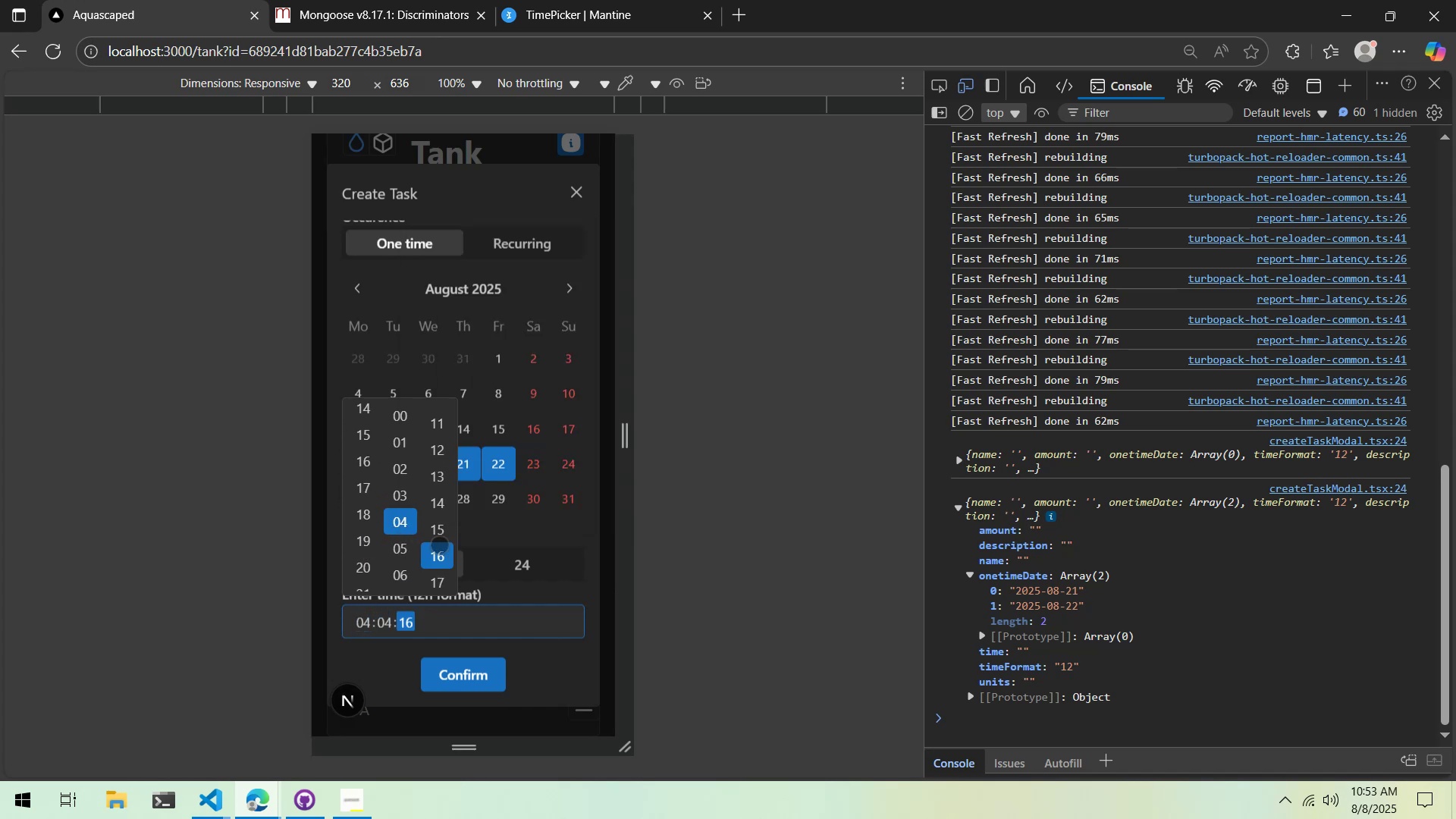 
double_click([446, 557])
 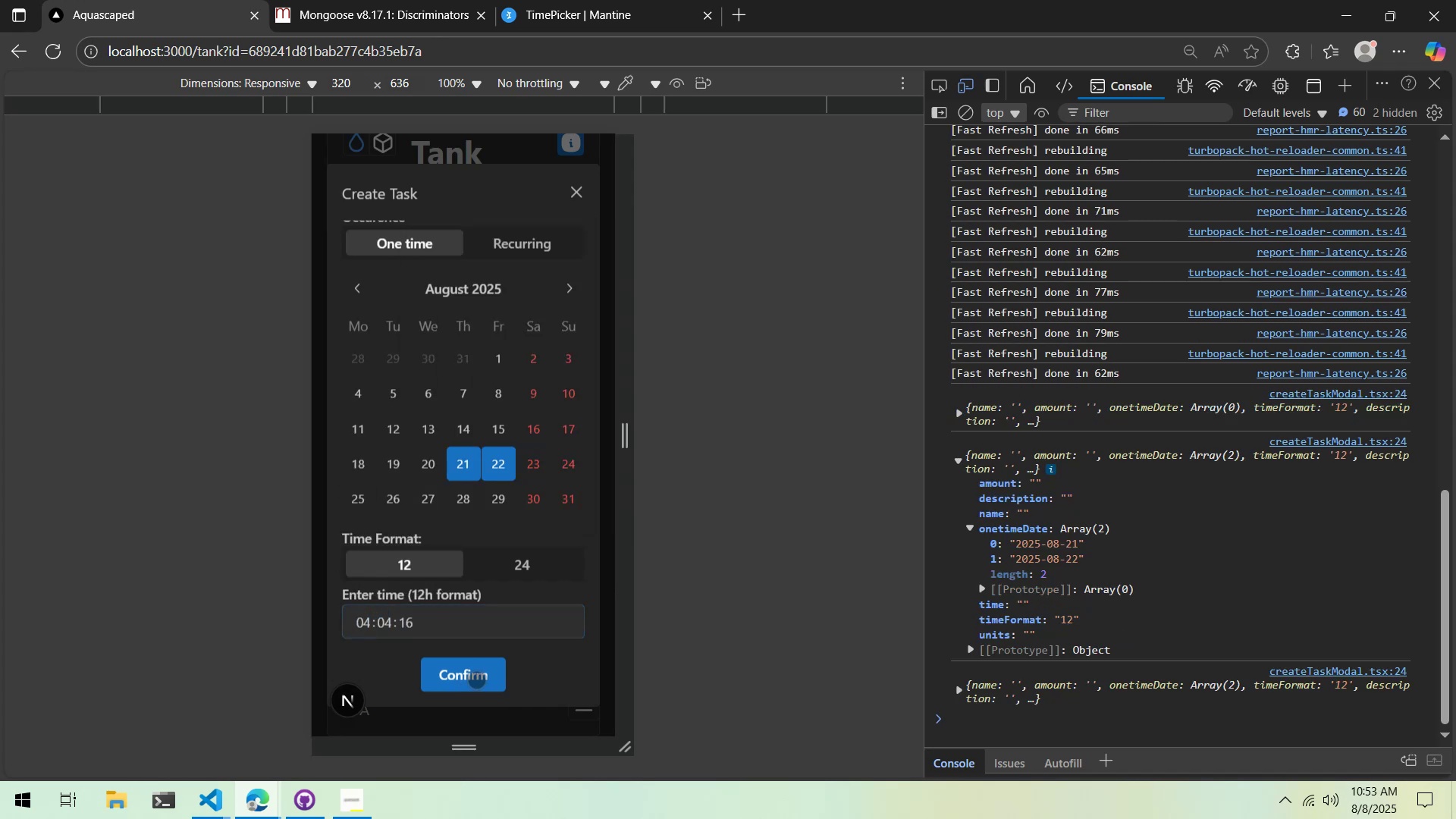 
scroll: coordinate [1135, 674], scroll_direction: down, amount: 2.0
 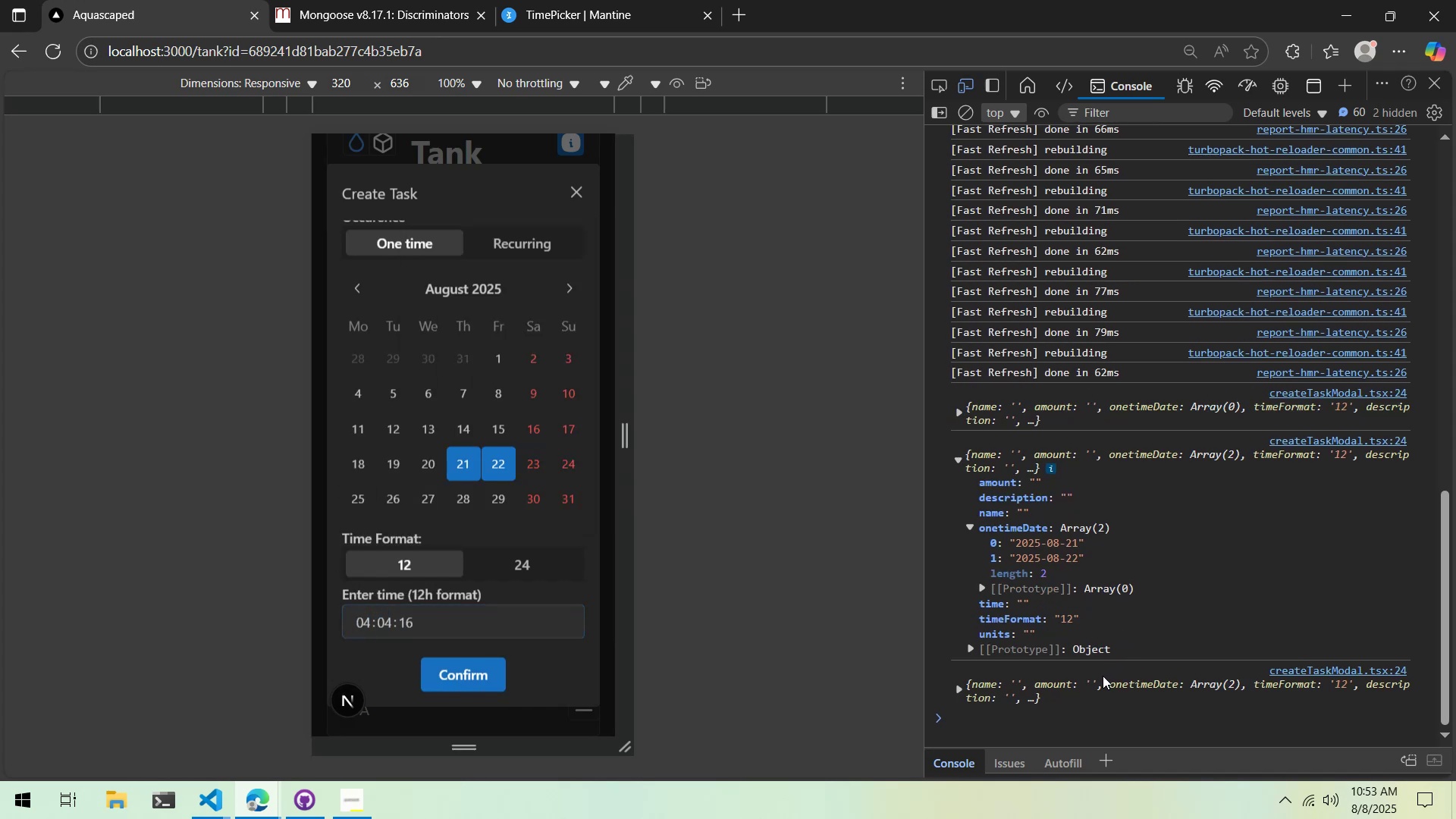 
double_click([1057, 686])
 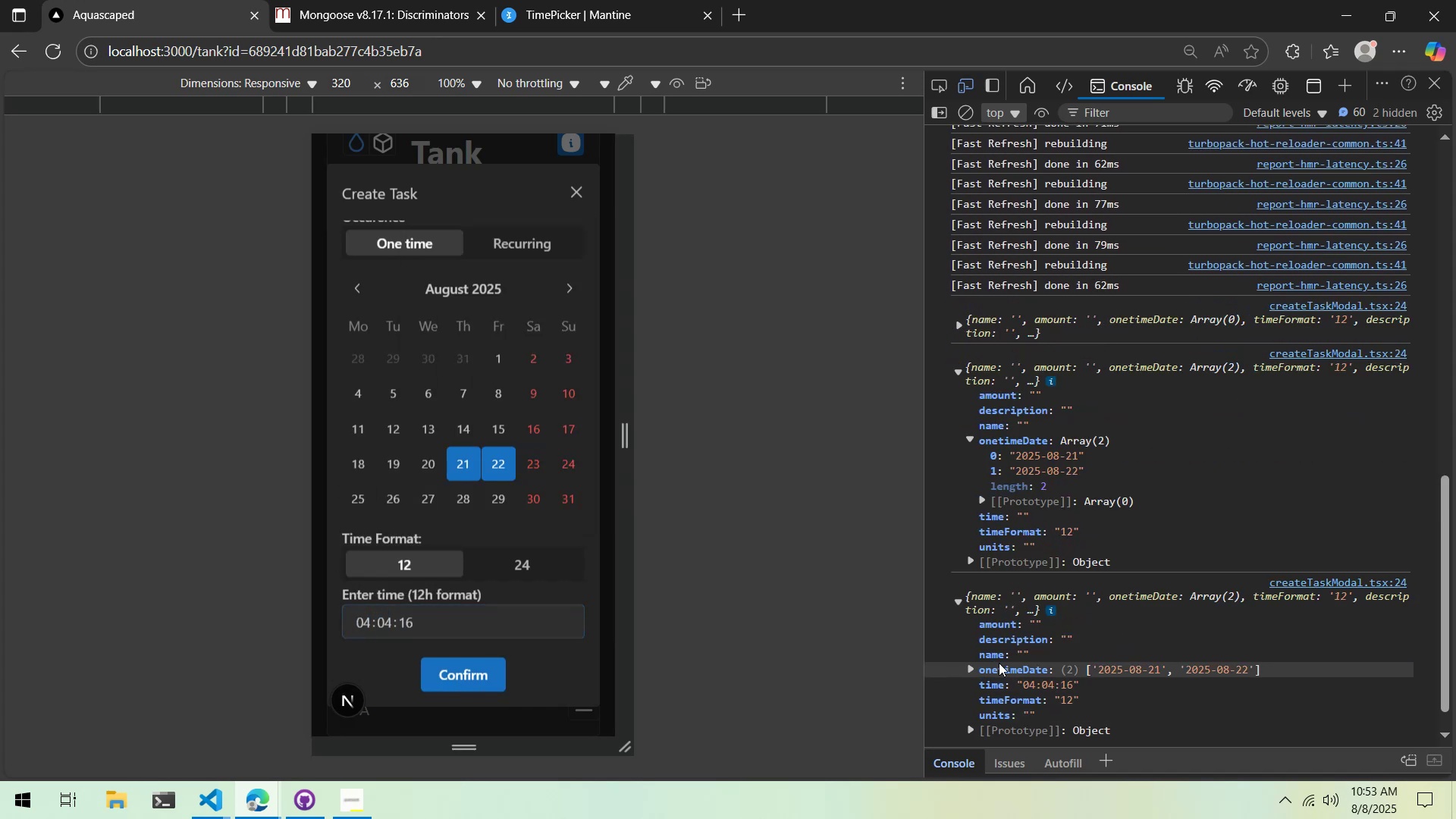 
scroll: coordinate [992, 660], scroll_direction: down, amount: 3.0
 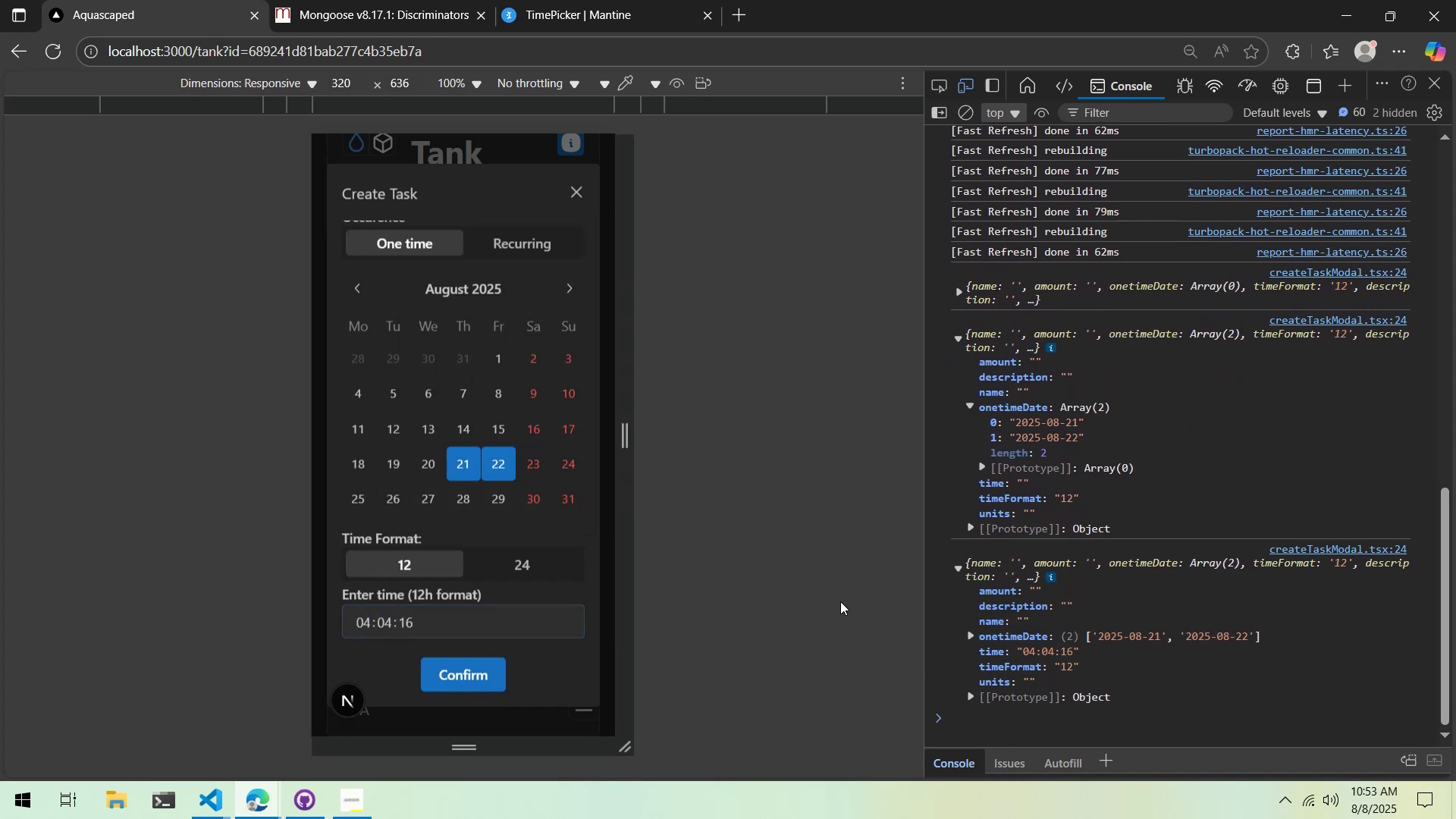 
key(Alt+AltLeft)
 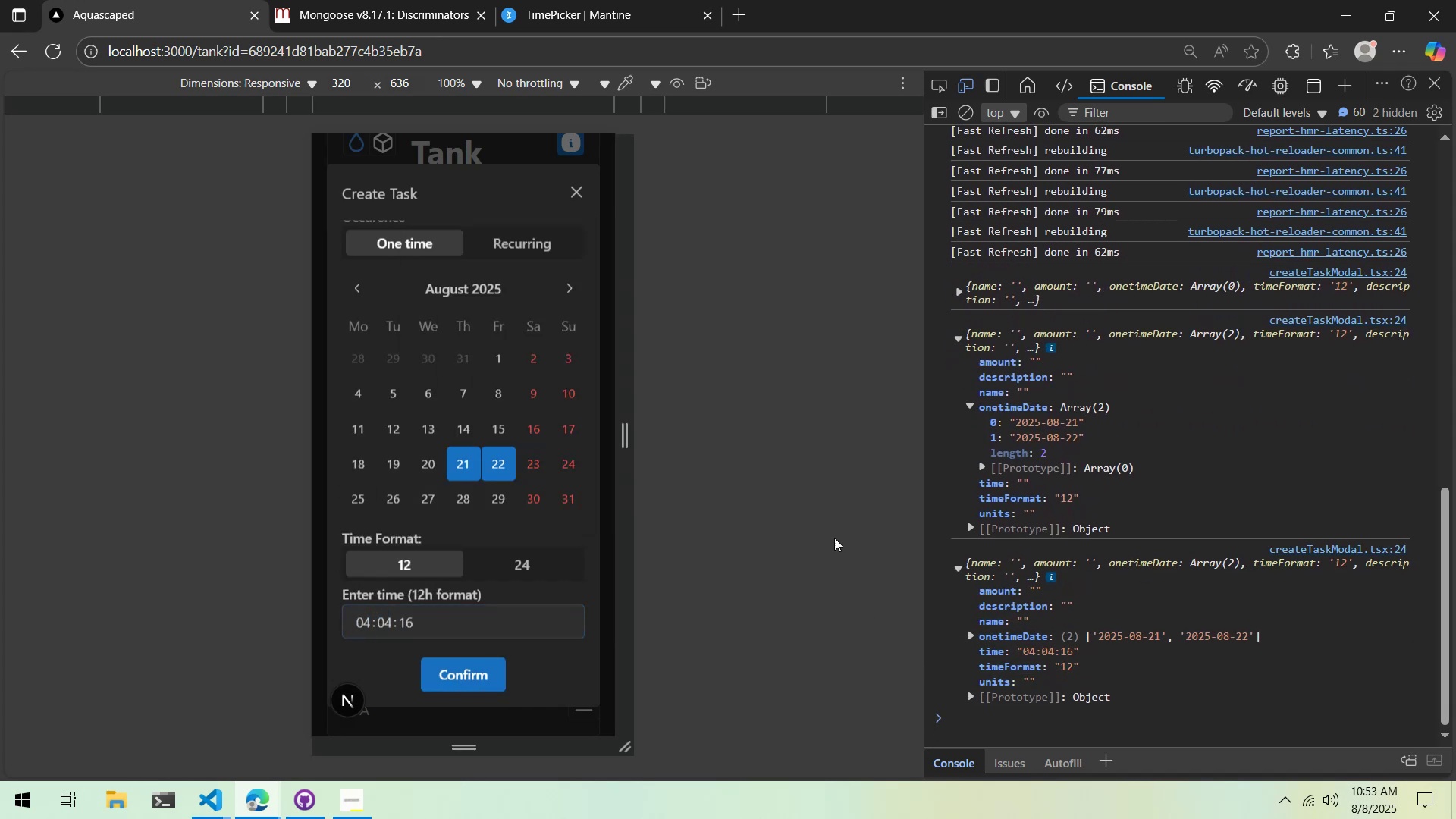 
key(Alt+Tab)
 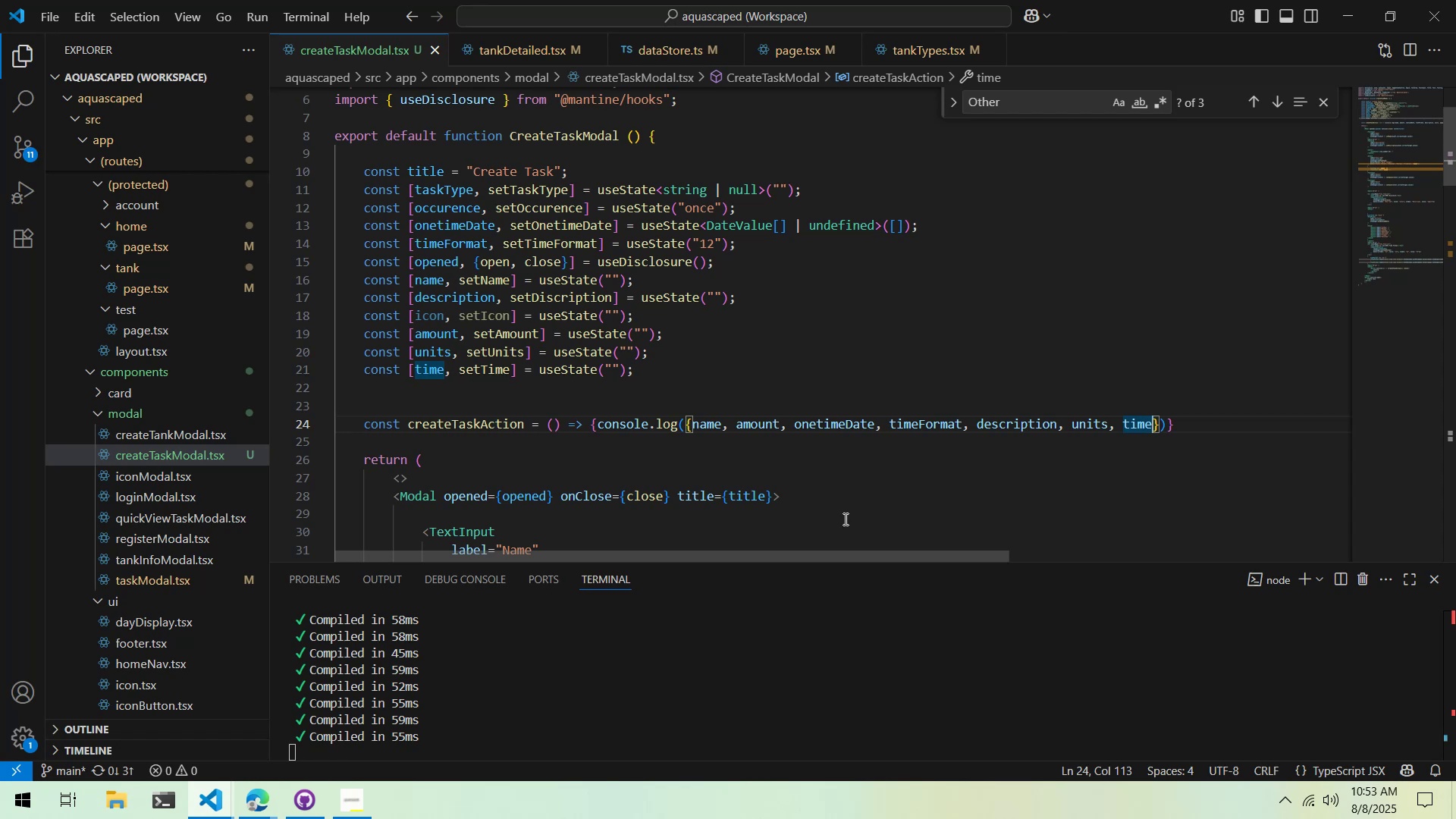 
key(Alt+AltLeft)
 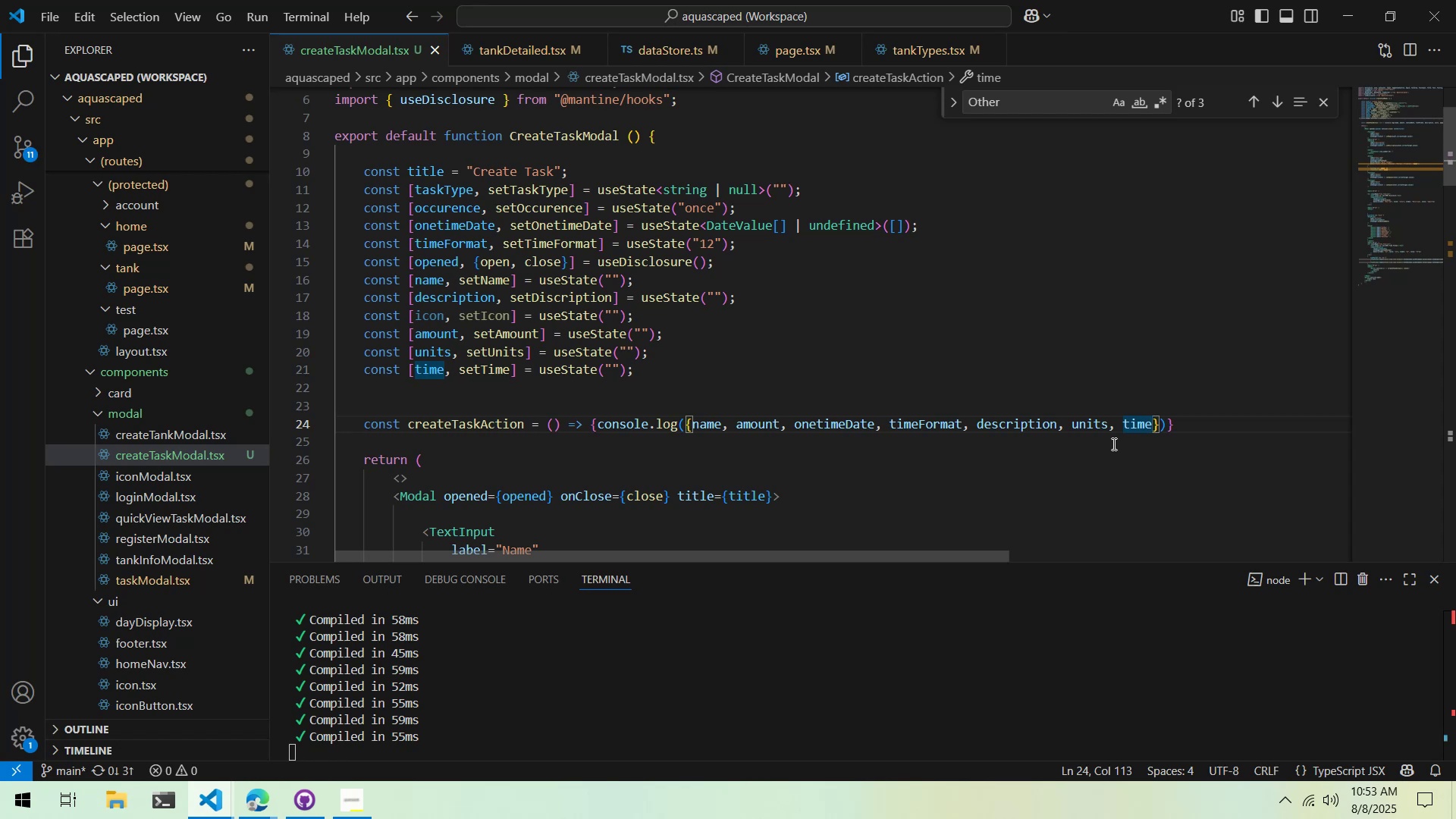 
key(Alt+Tab)
 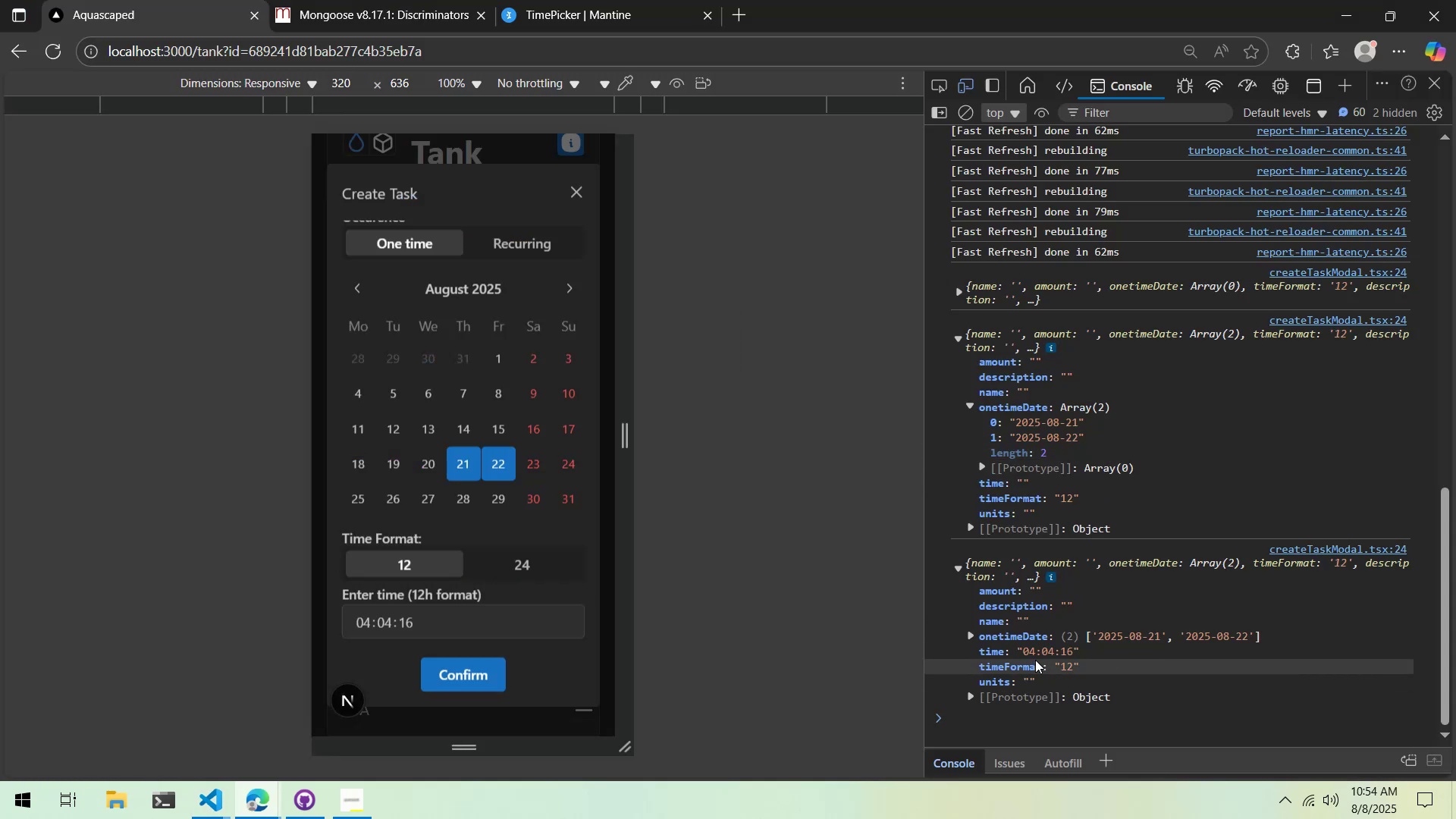 
mouse_move([1028, 638])
 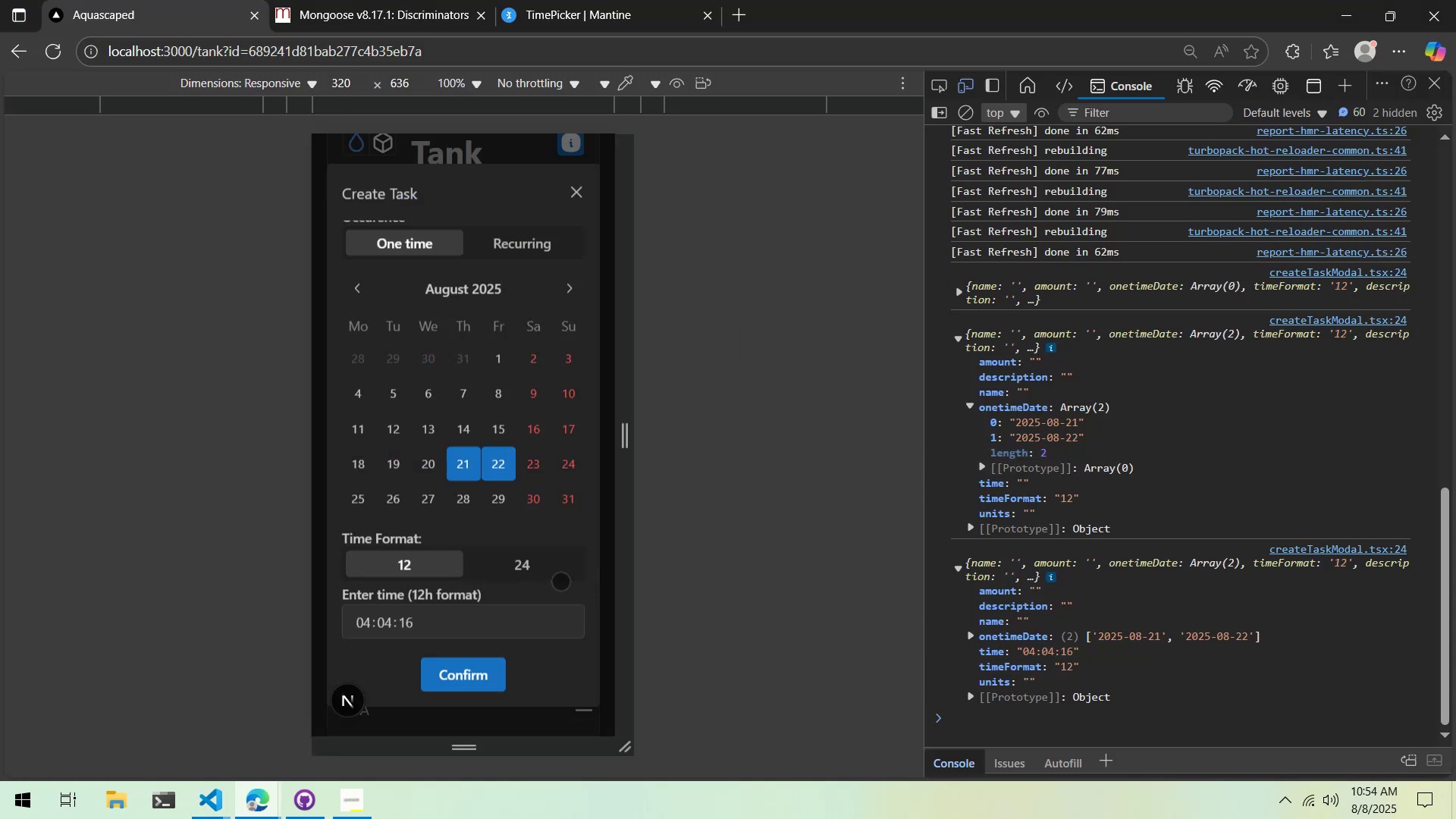 
left_click([533, 556])
 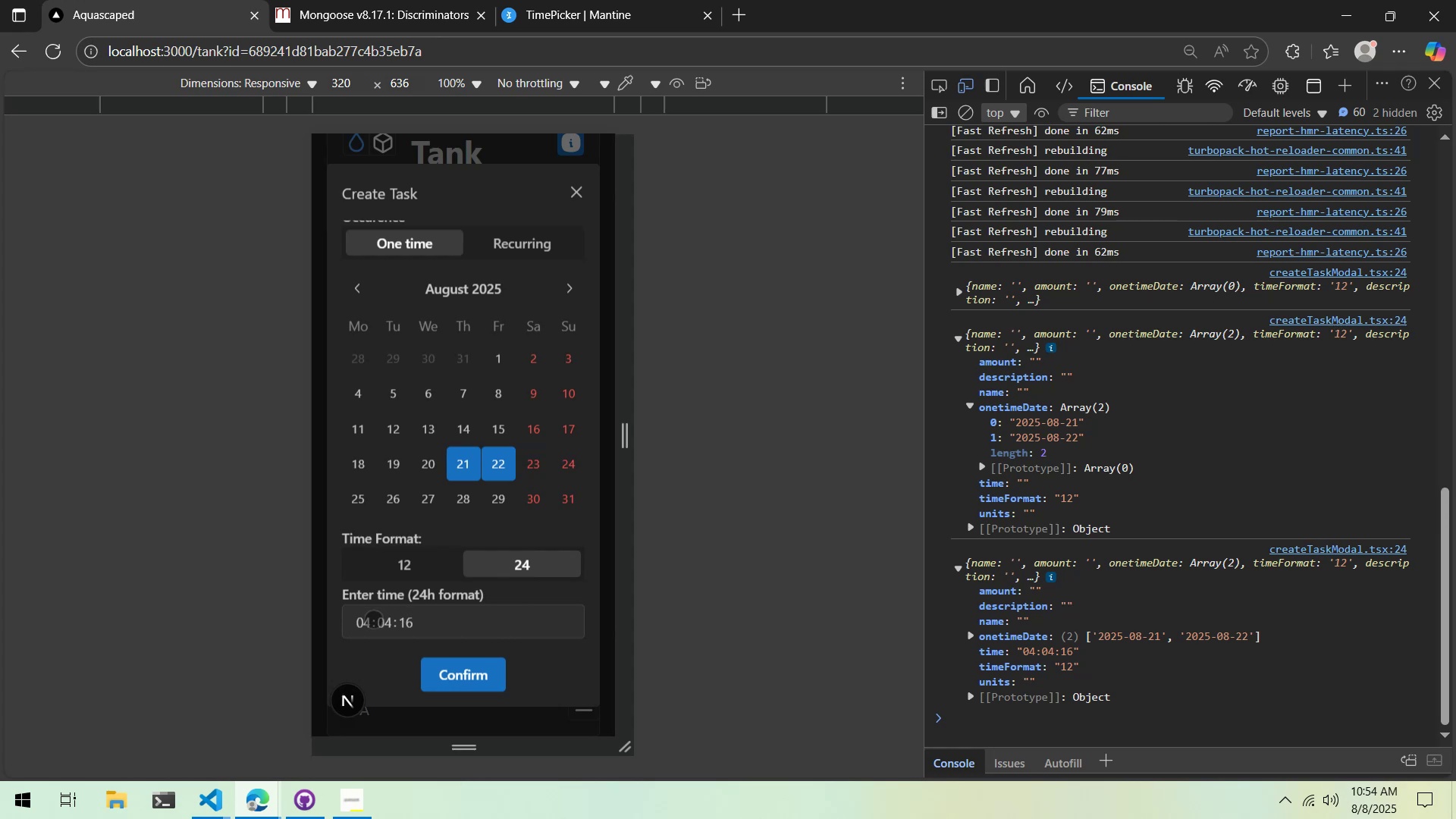 
left_click([359, 622])
 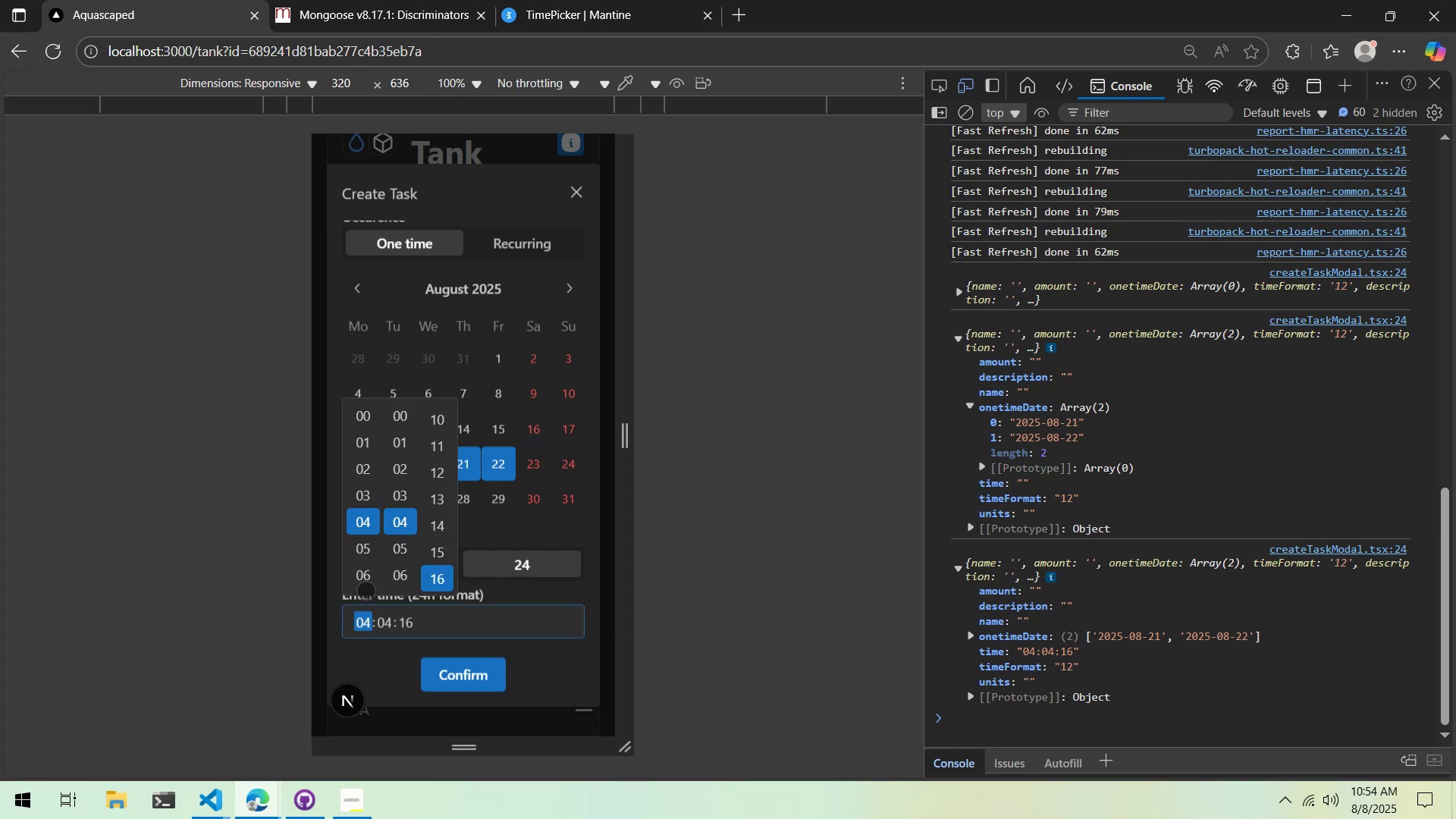 
scroll: coordinate [368, 569], scroll_direction: down, amount: 8.0
 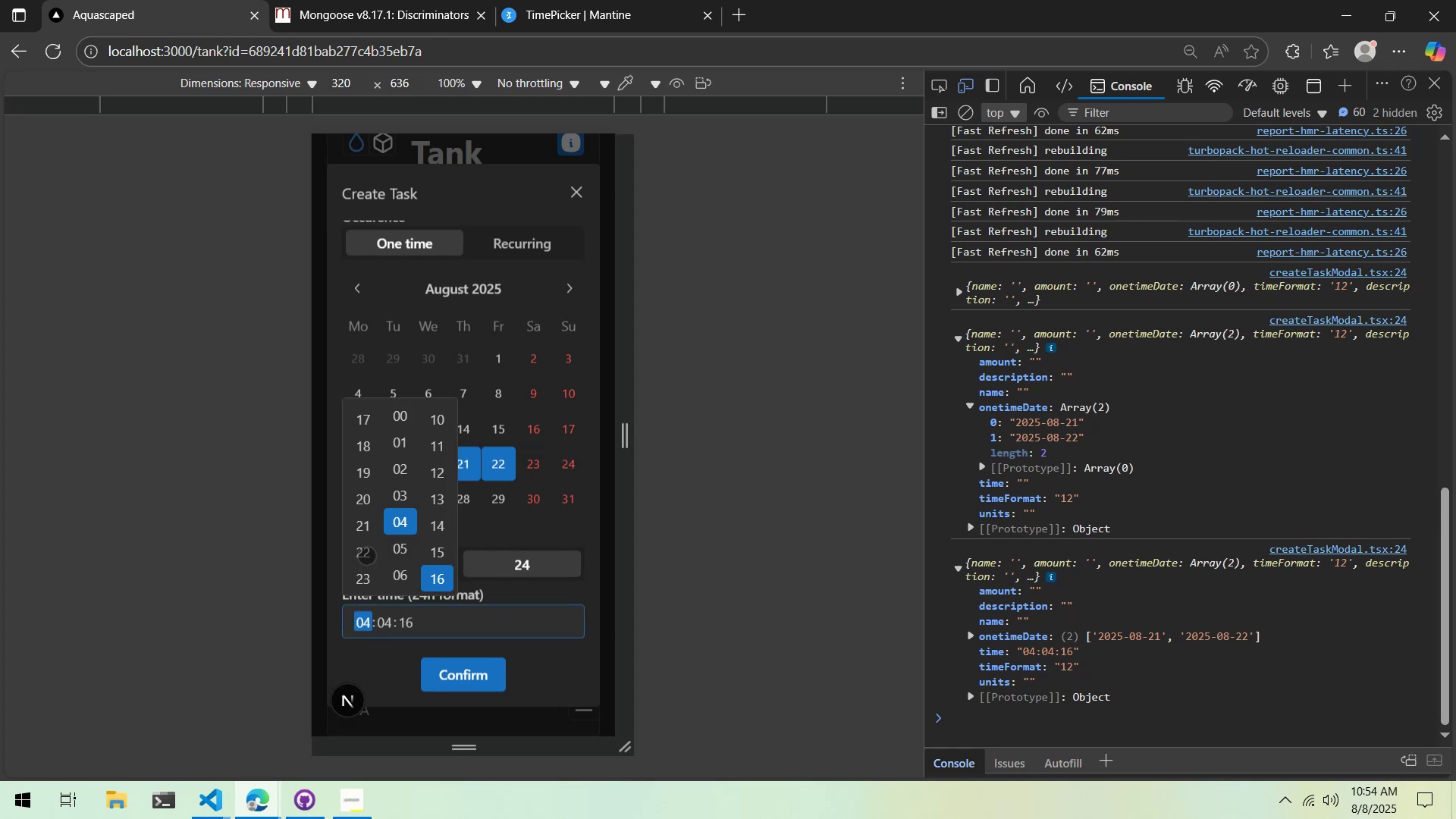 
left_click([367, 551])
 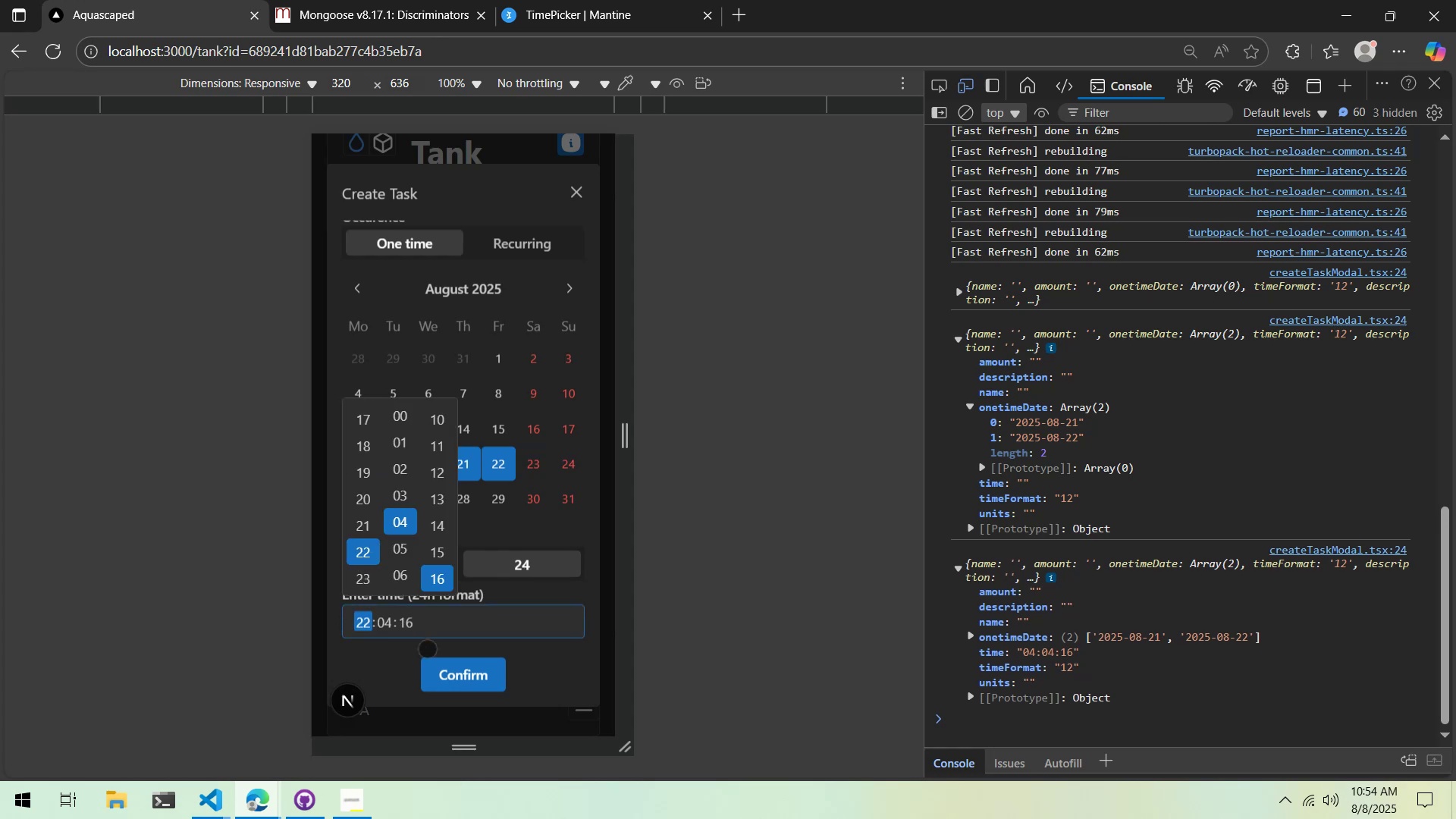 
left_click([466, 678])
 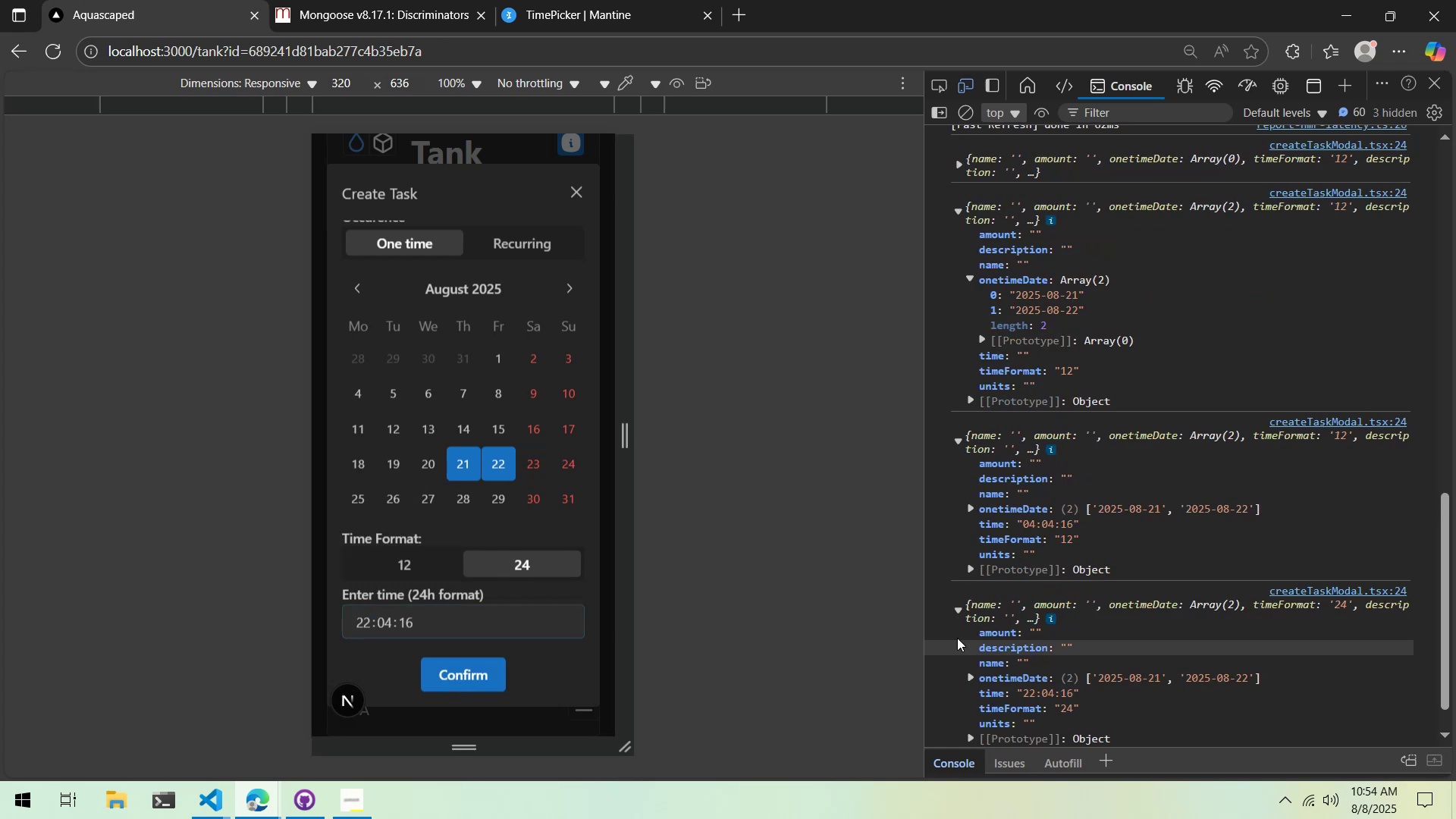 
scroll: coordinate [1005, 620], scroll_direction: down, amount: 1.0
 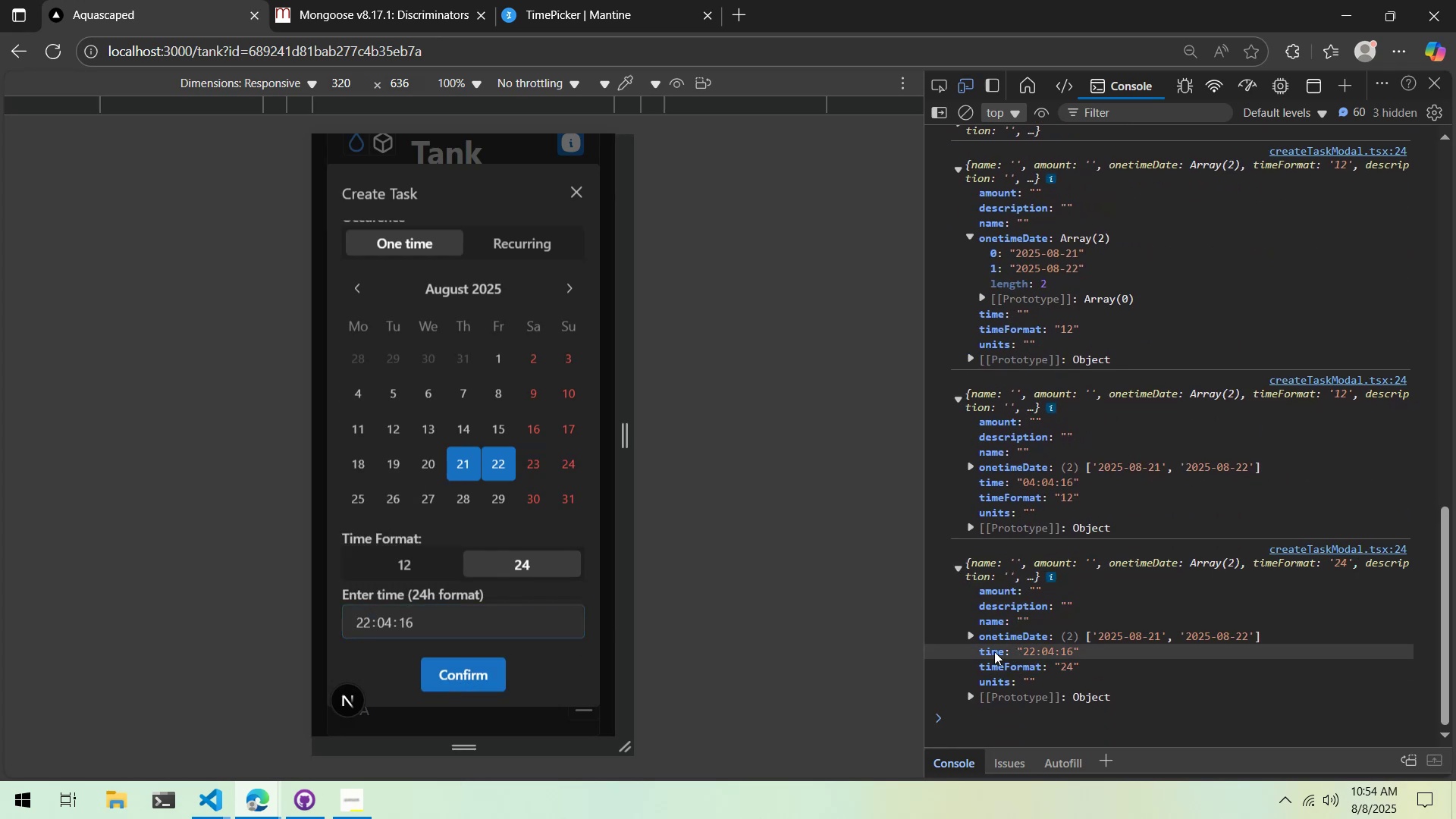 
key(Alt+AltLeft)
 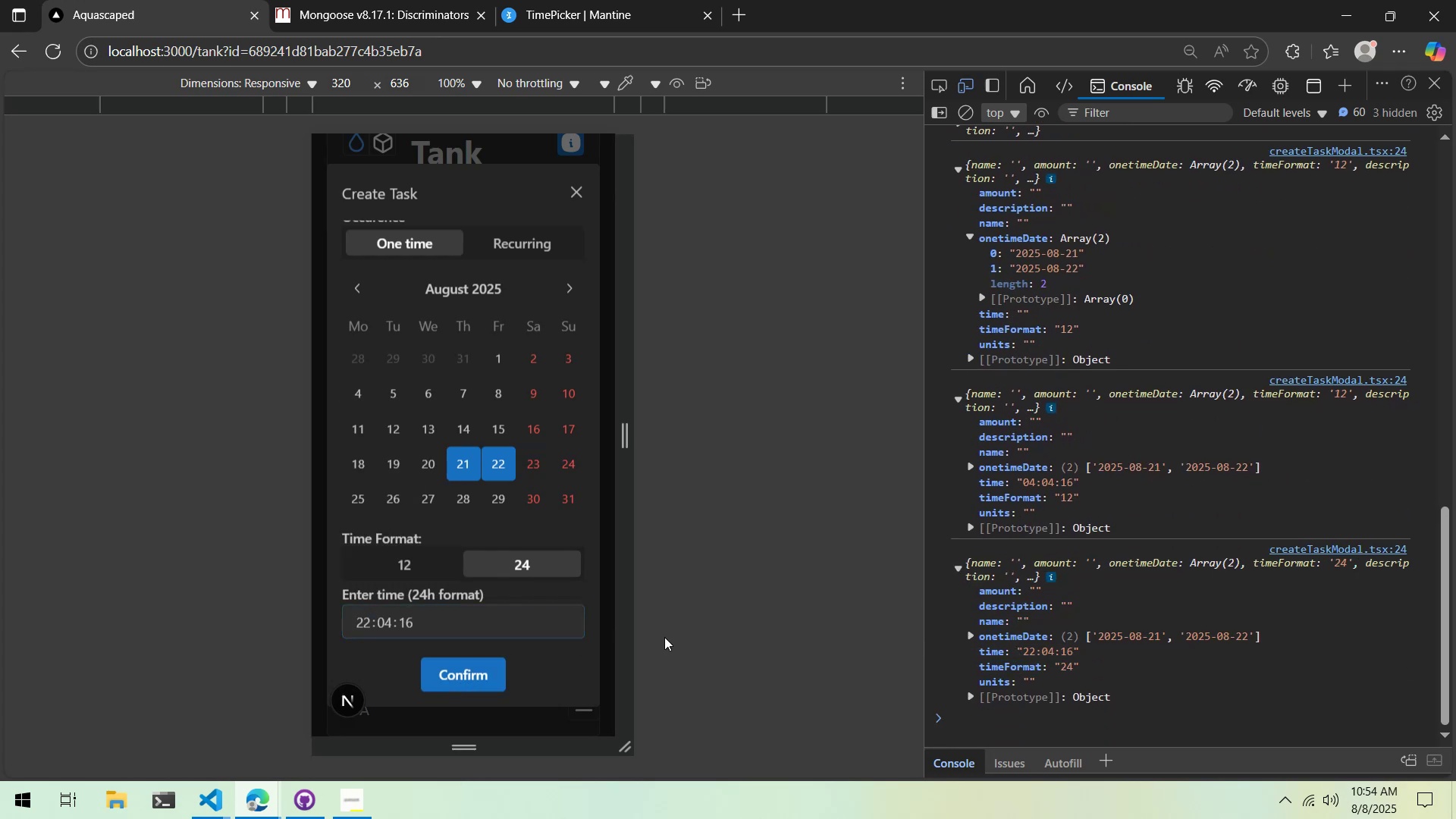 
key(Alt+Tab)
 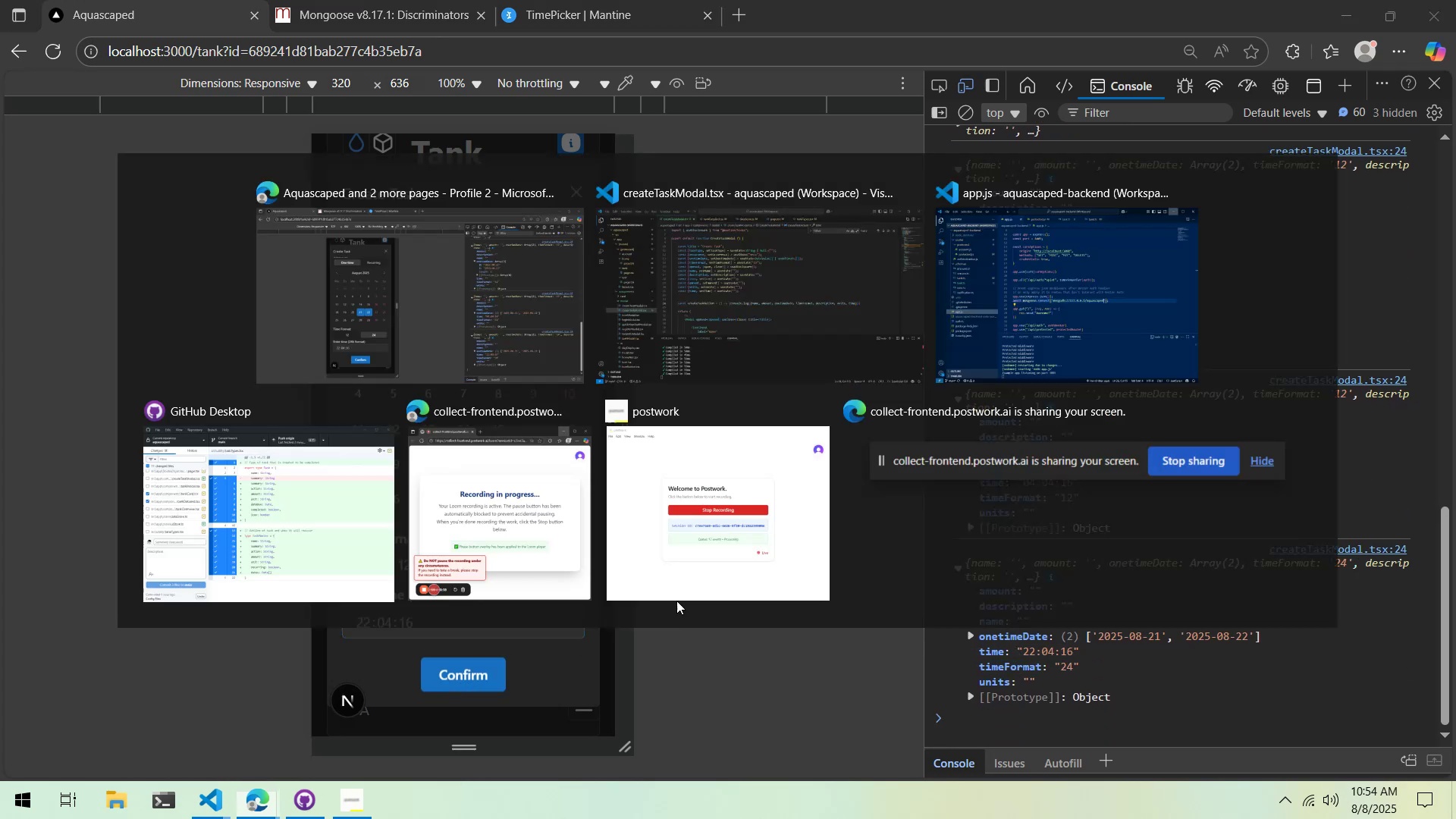 
key(Alt+Tab)
 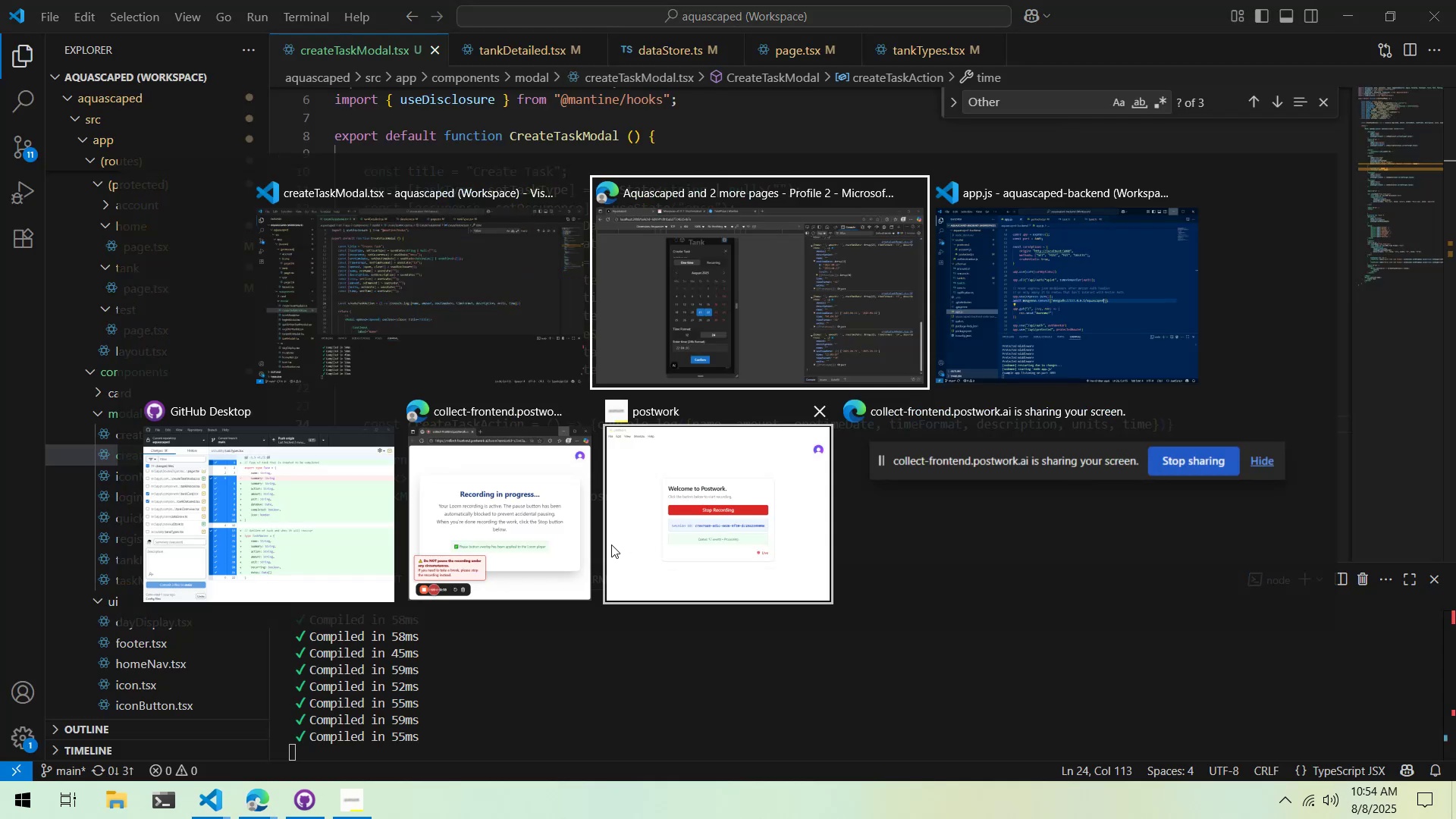 
key(Alt+Tab)
 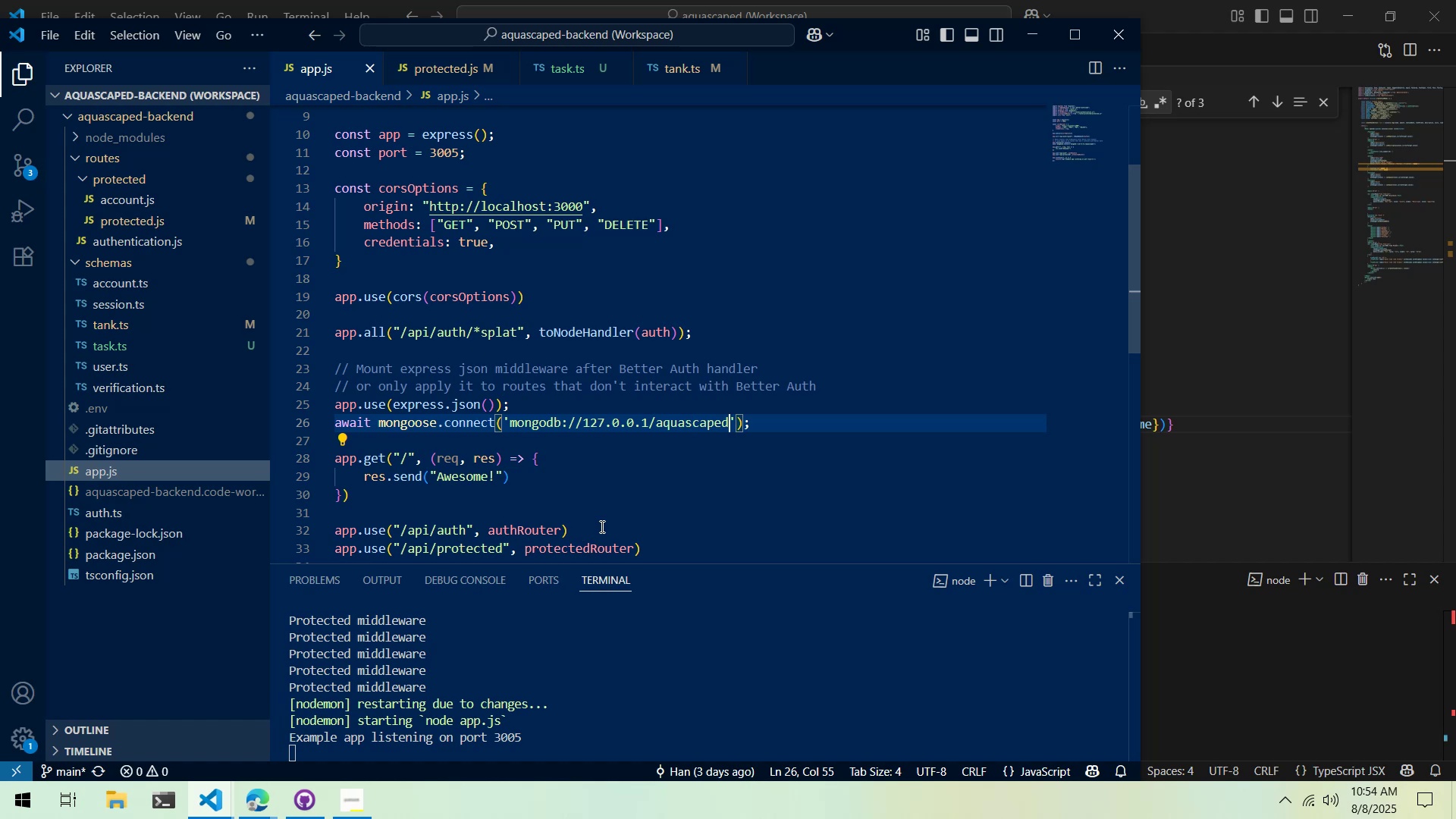 
mouse_move([519, 543])
 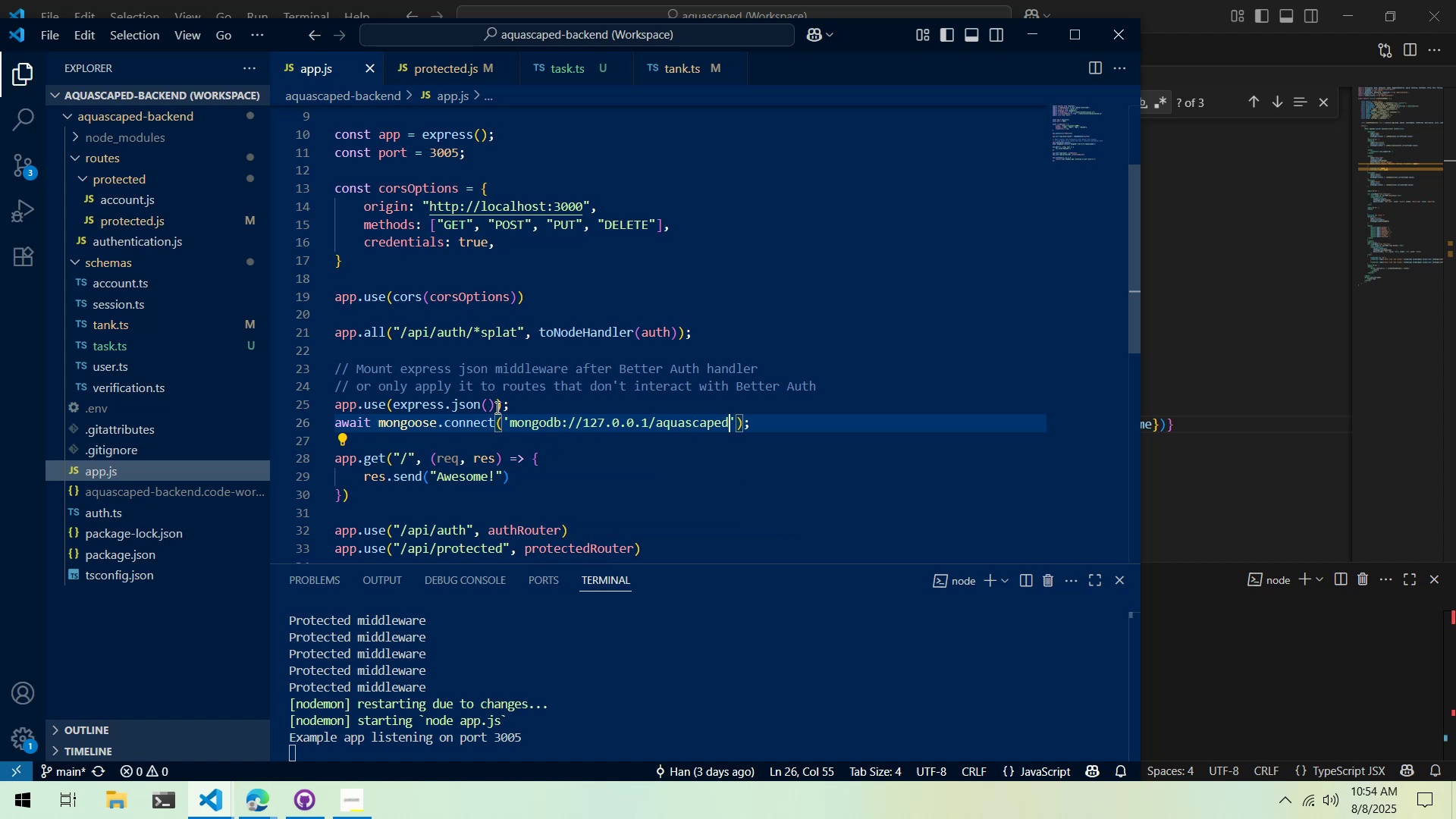 
scroll: coordinate [465, 393], scroll_direction: down, amount: 2.0
 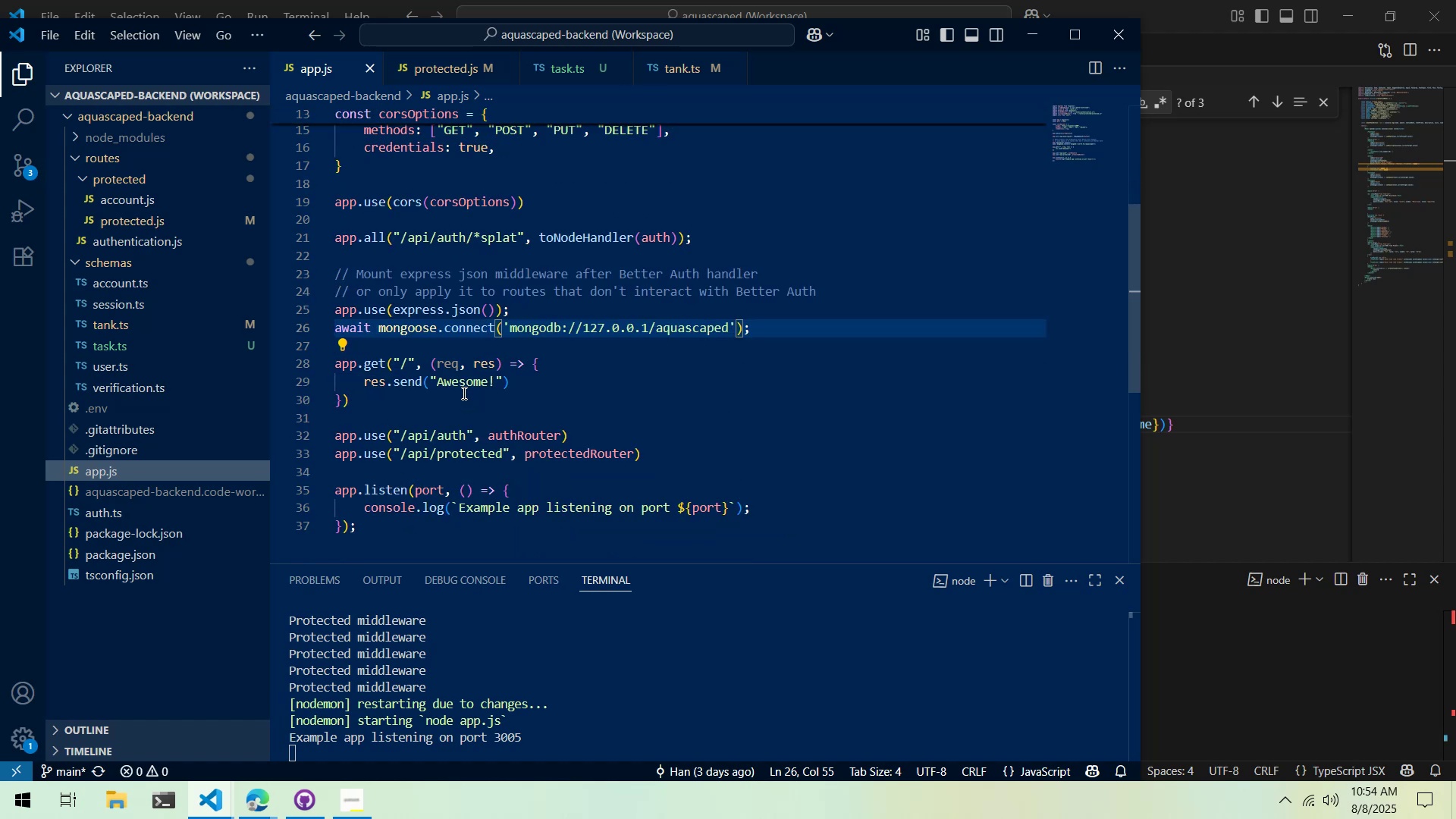 
key(Alt+AltLeft)
 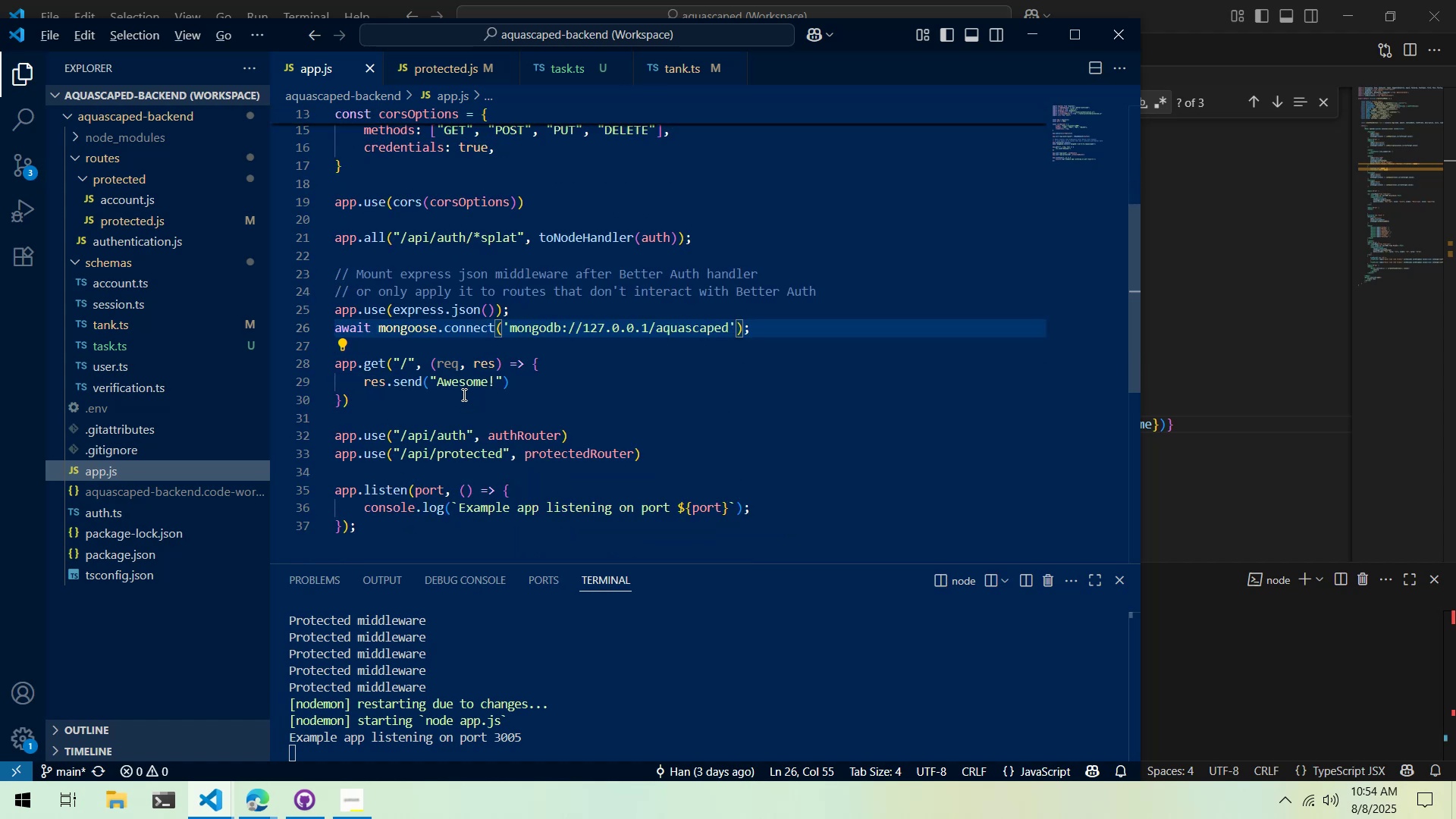 
key(Alt+Tab)
 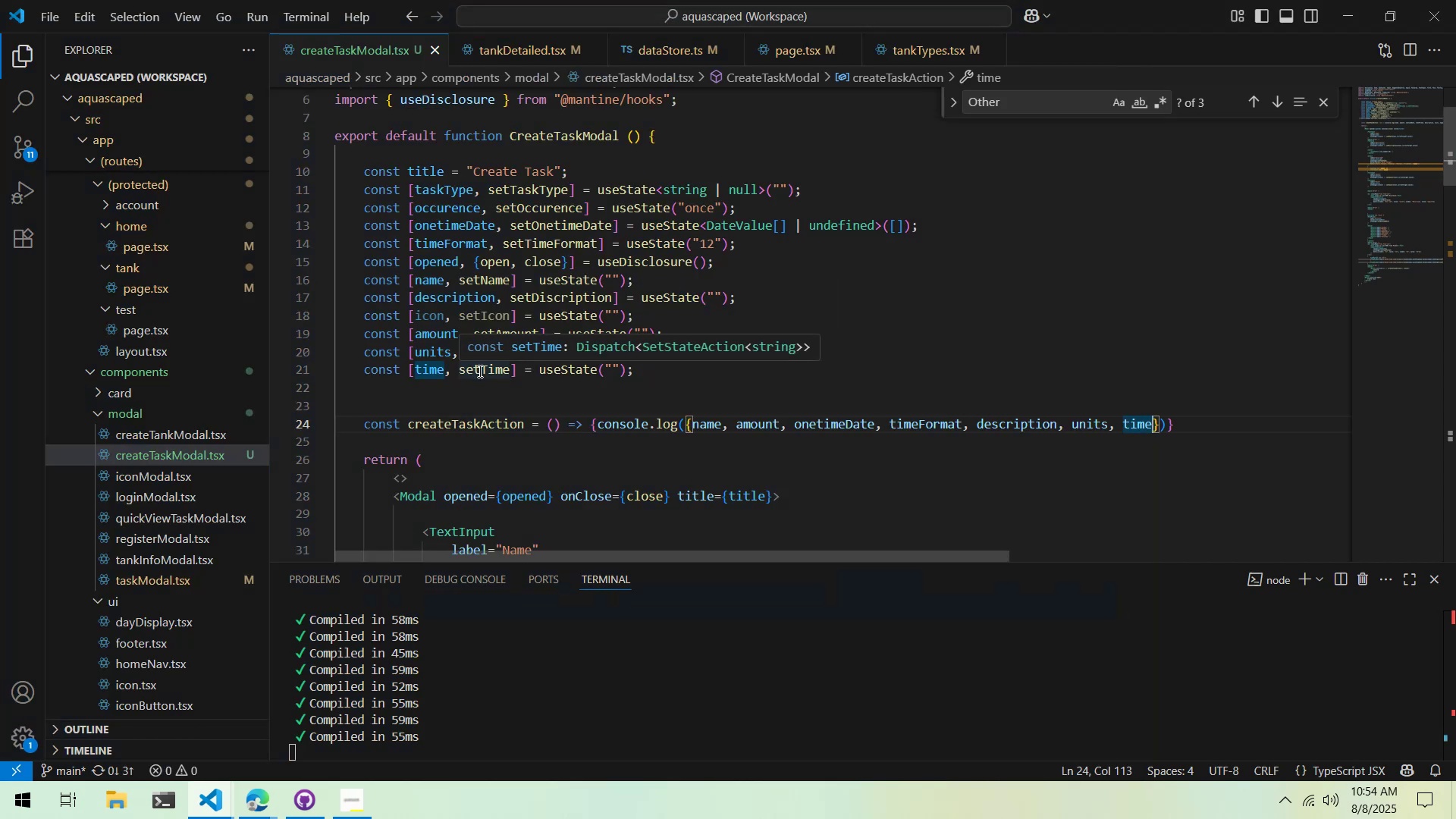 
scroll: coordinate [485, 421], scroll_direction: down, amount: 22.0
 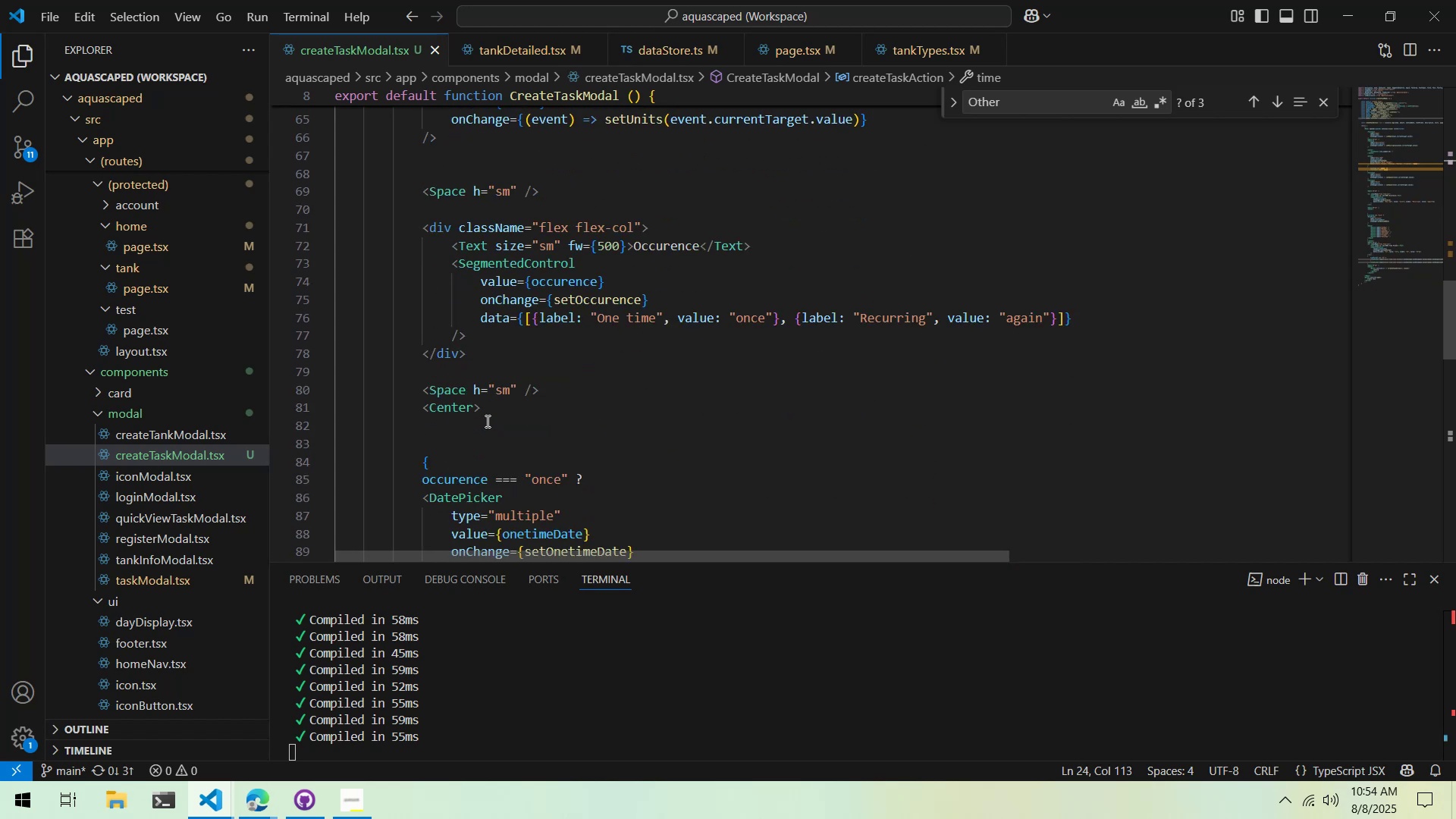 
key(Alt+Tab)
 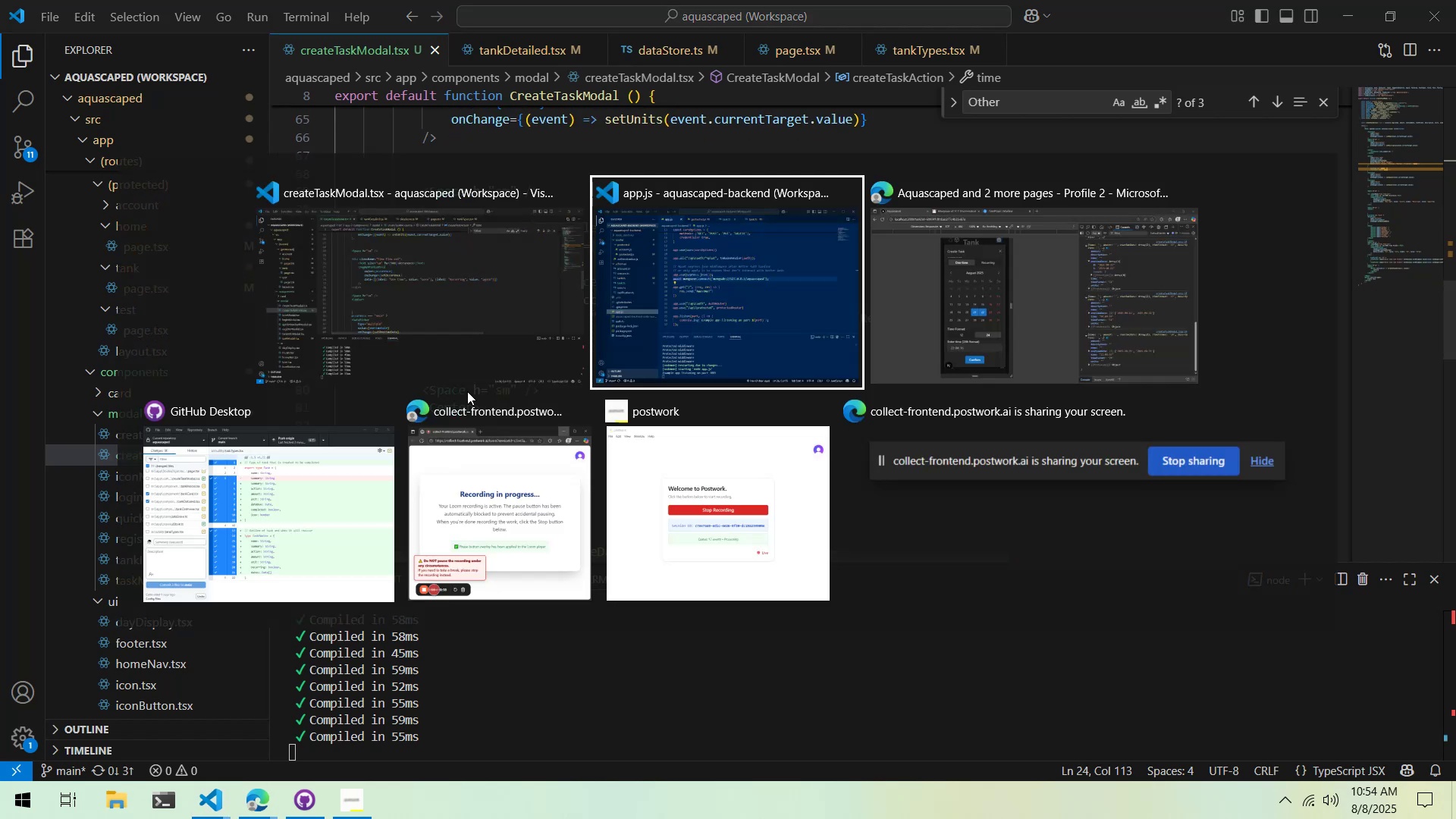 
key(Alt+Tab)
 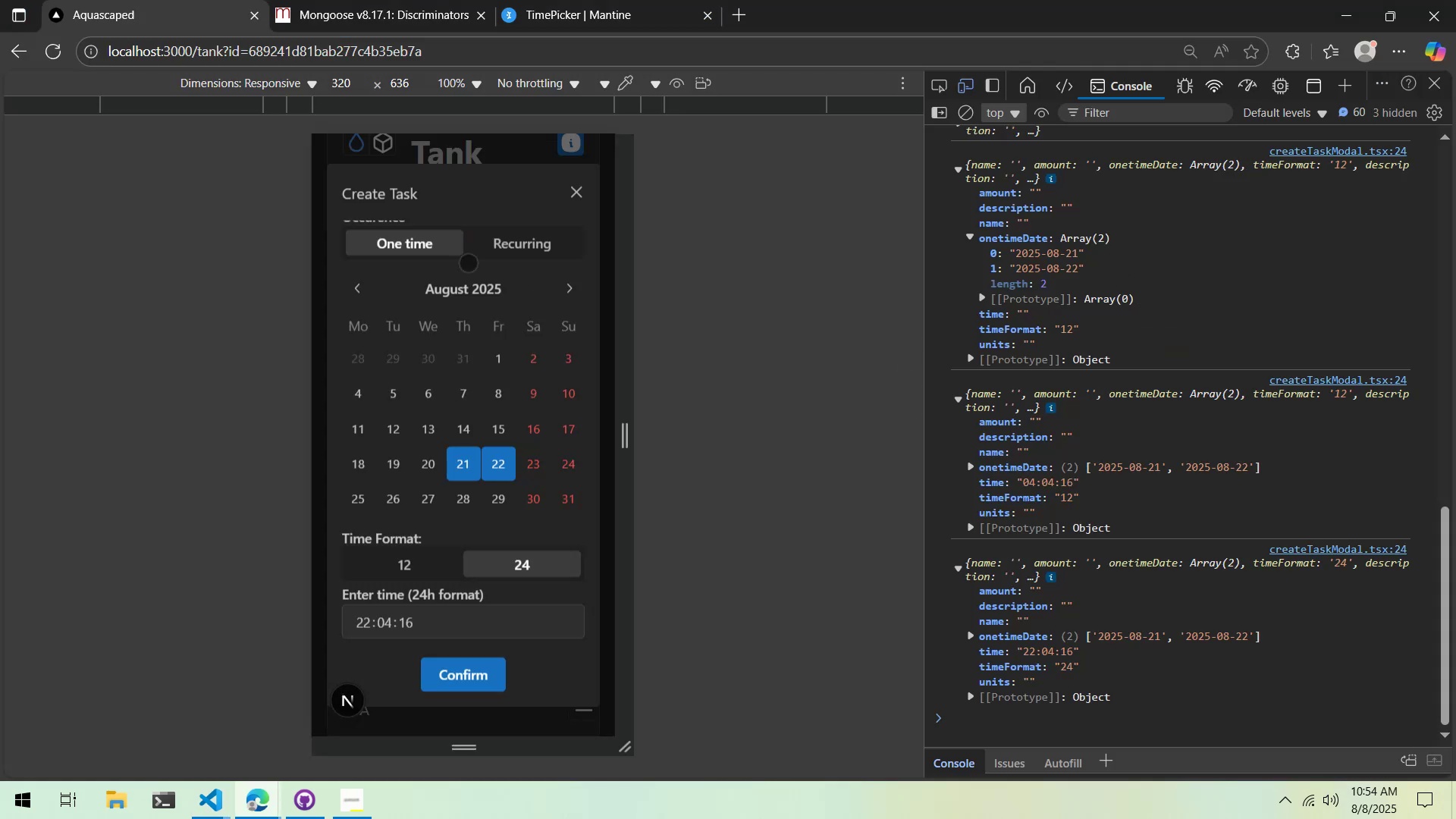 
scroll: coordinate [468, 328], scroll_direction: down, amount: 4.0
 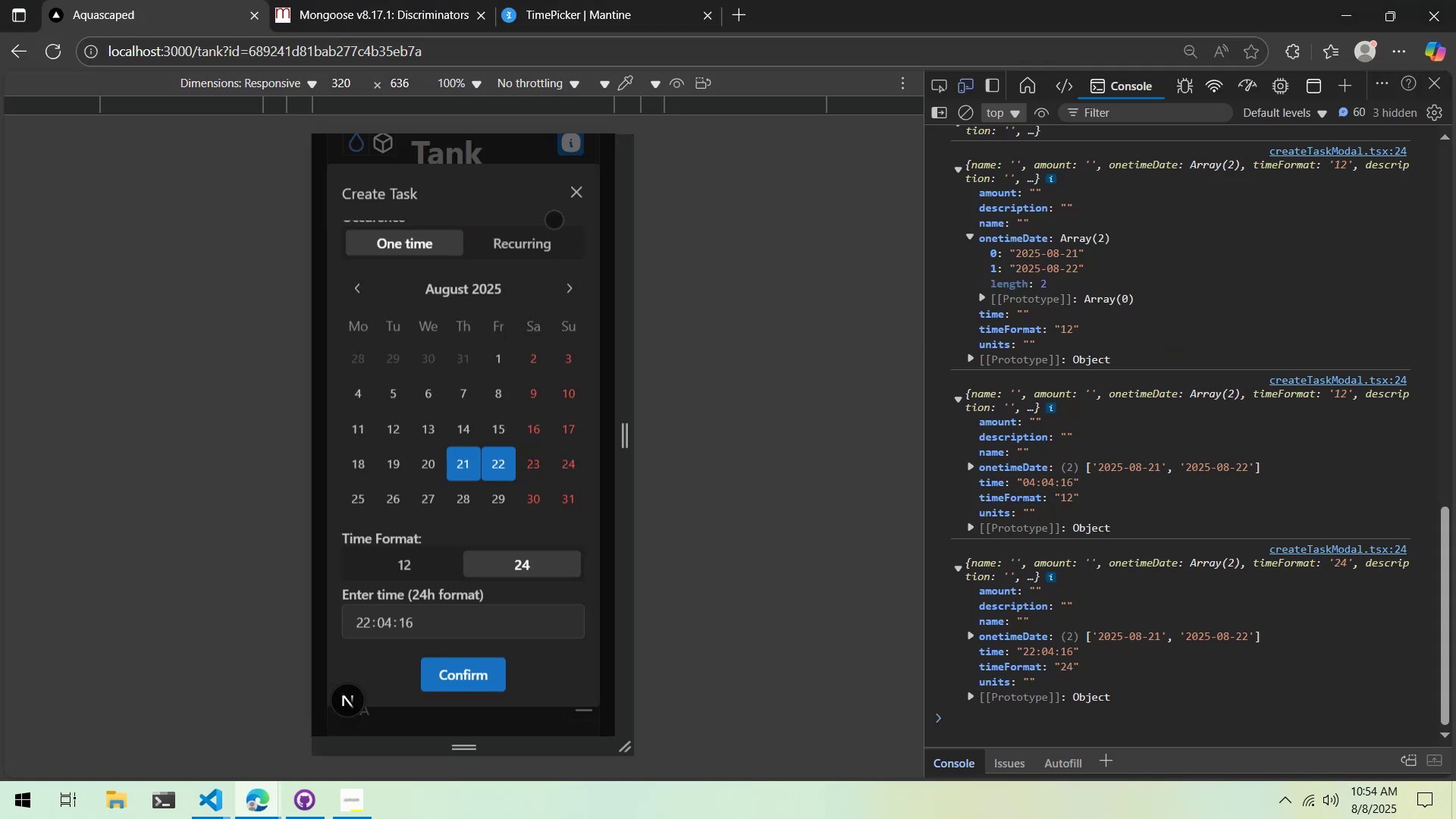 
scroll: coordinate [563, 395], scroll_direction: up, amount: 3.0
 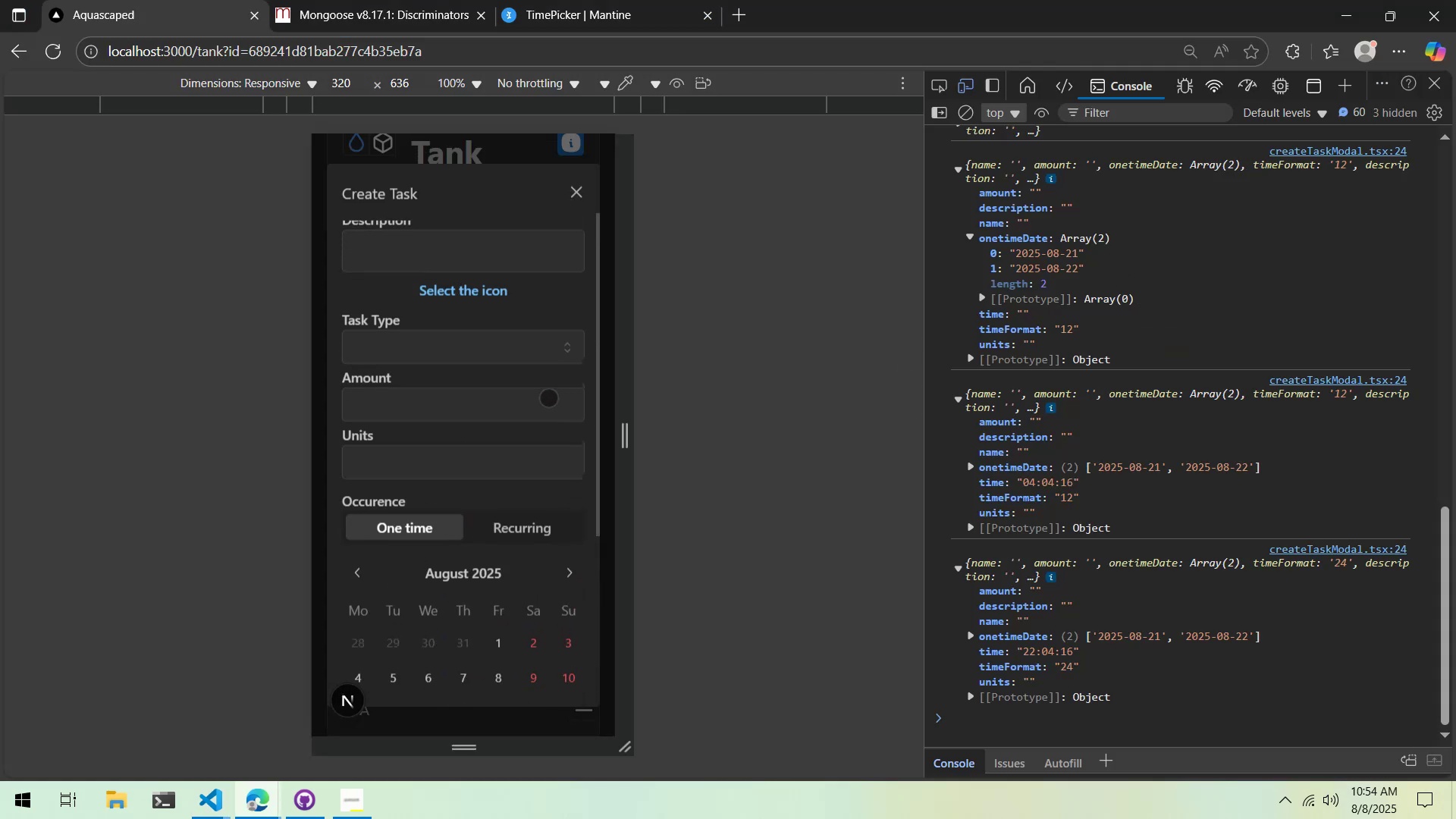 
key(Alt+AltLeft)
 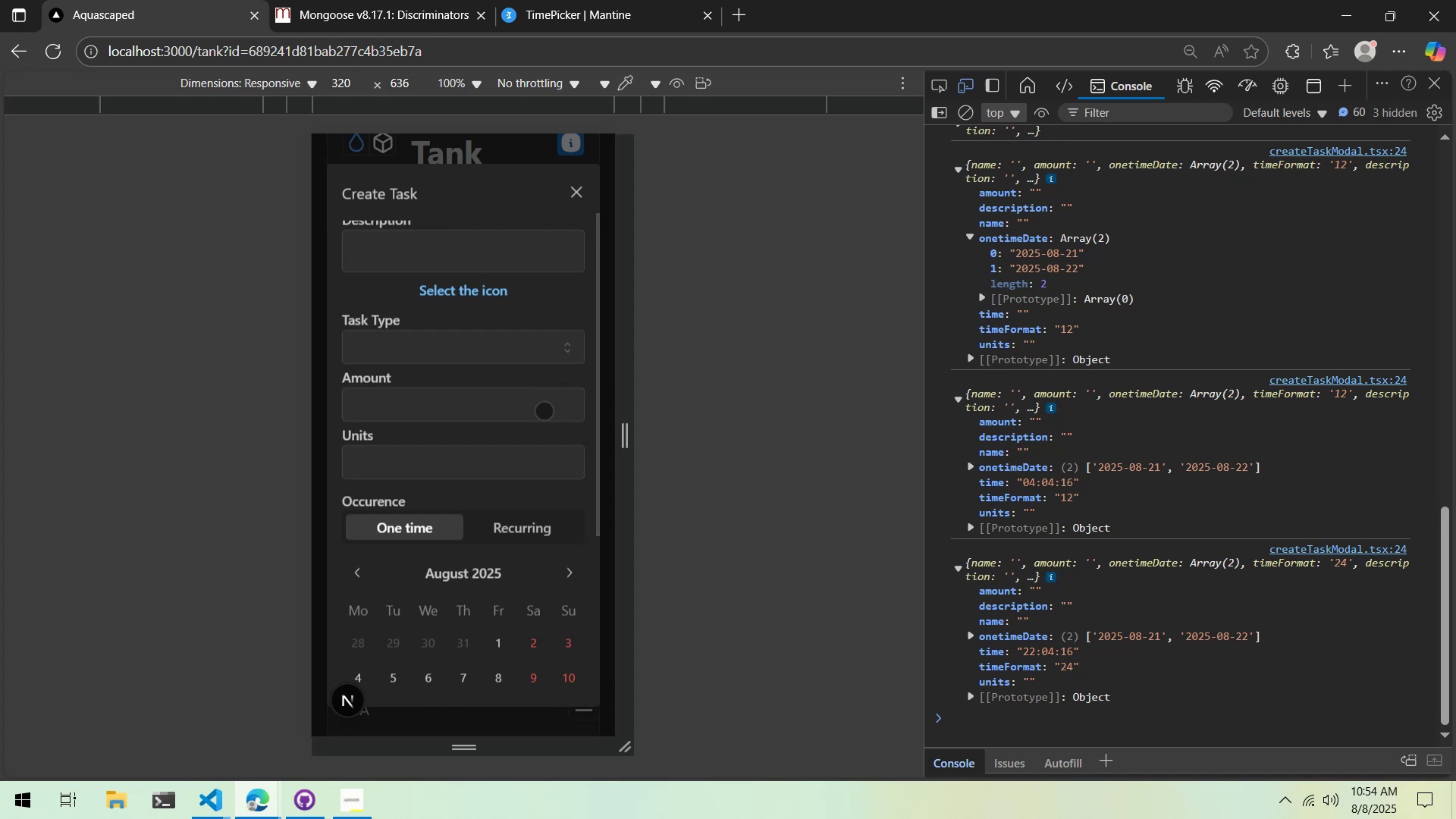 
key(Alt+Tab)
 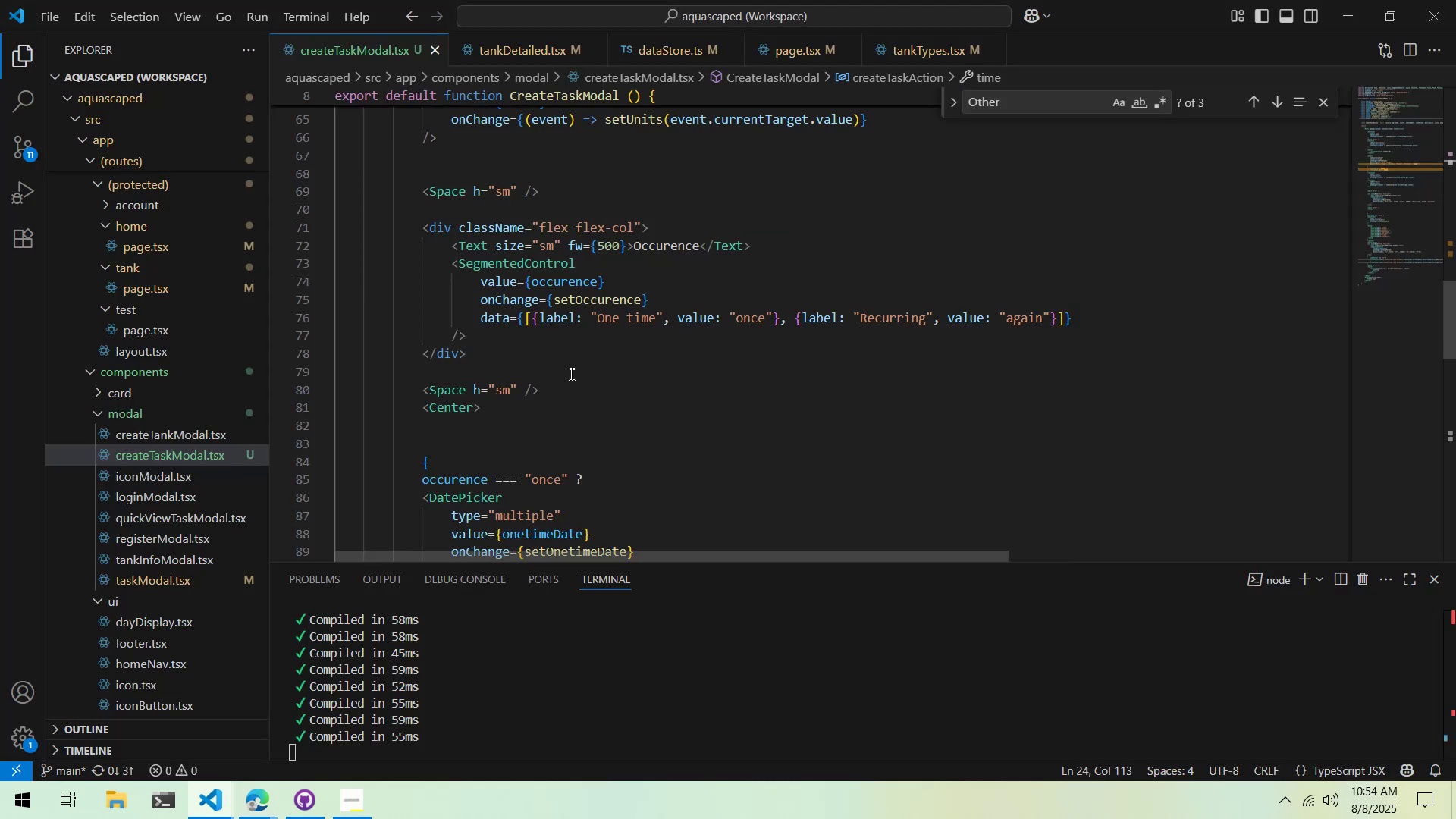 
scroll: coordinate [621, 311], scroll_direction: up, amount: 4.0
 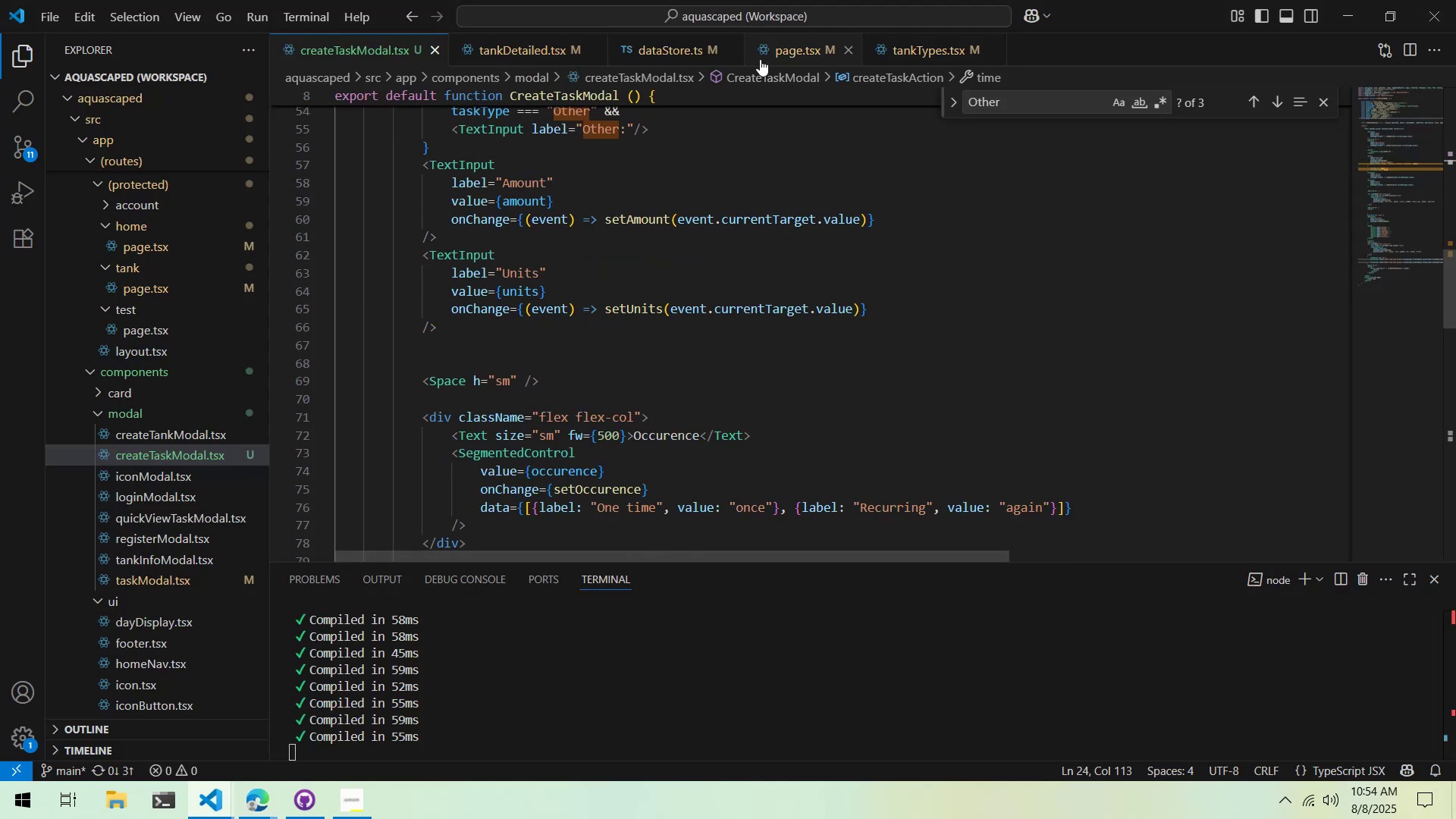 
left_click([669, 44])
 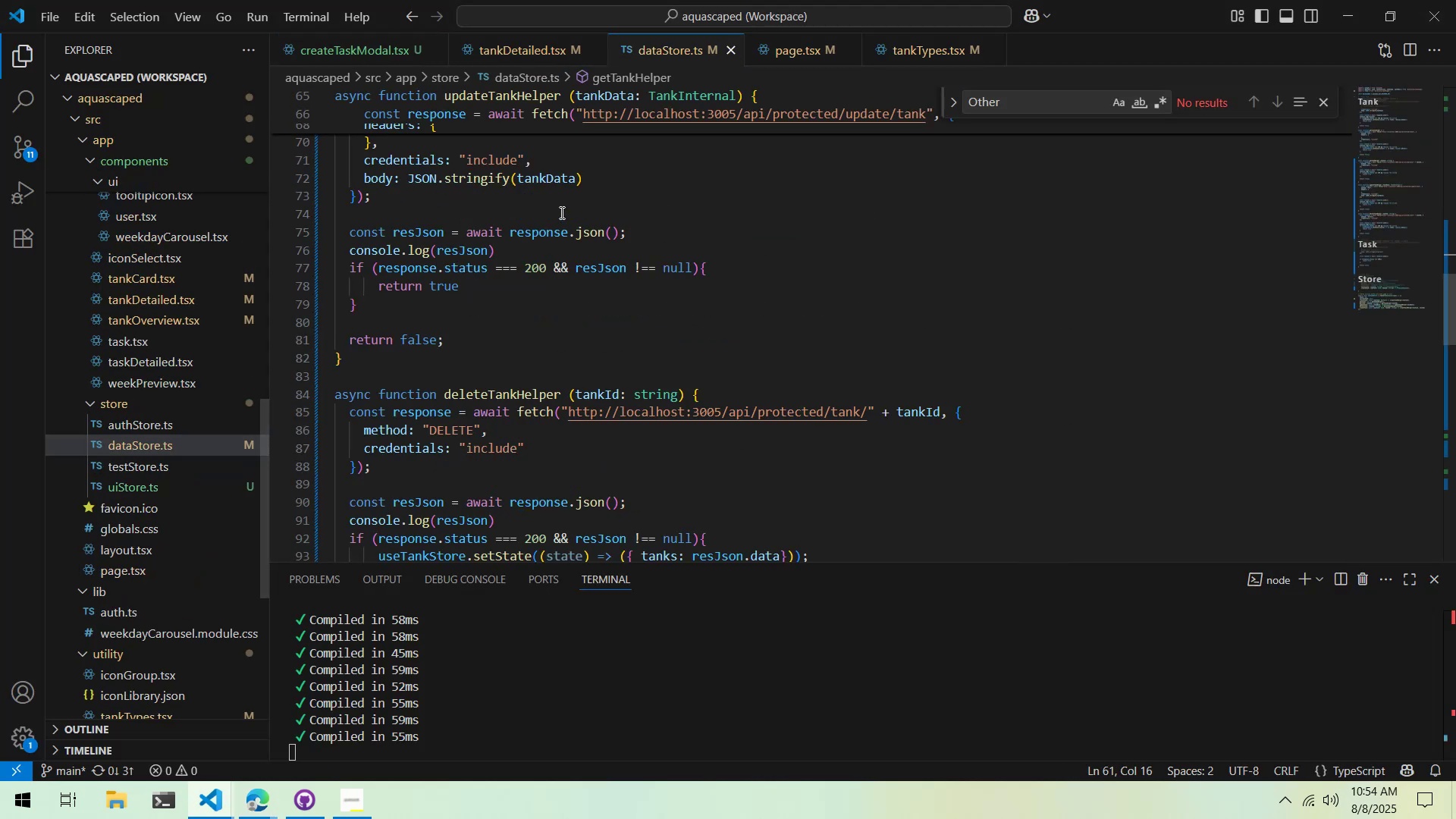 
scroll: coordinate [576, 220], scroll_direction: down, amount: 1.0
 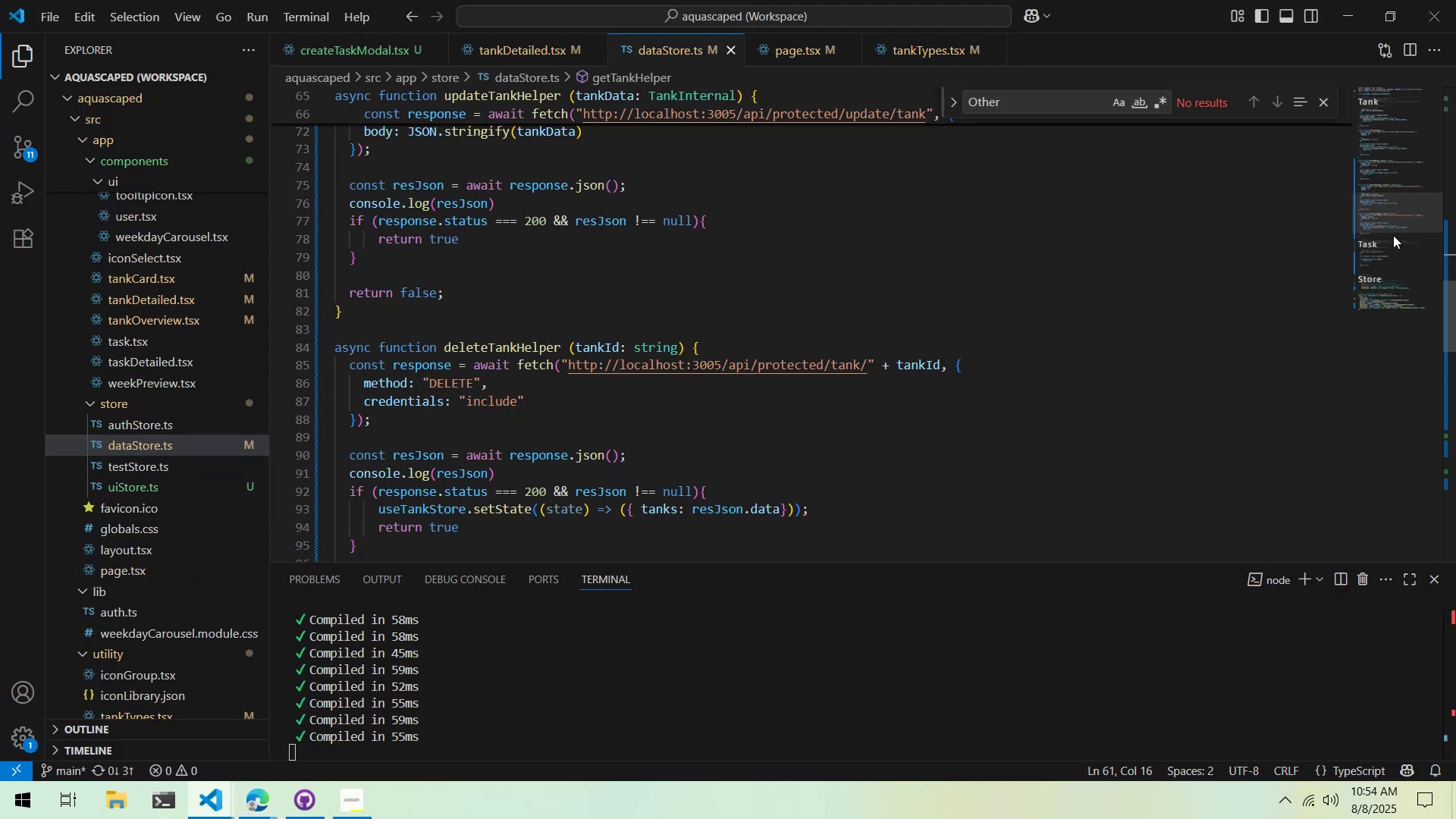 
mouse_move([1370, 265])
 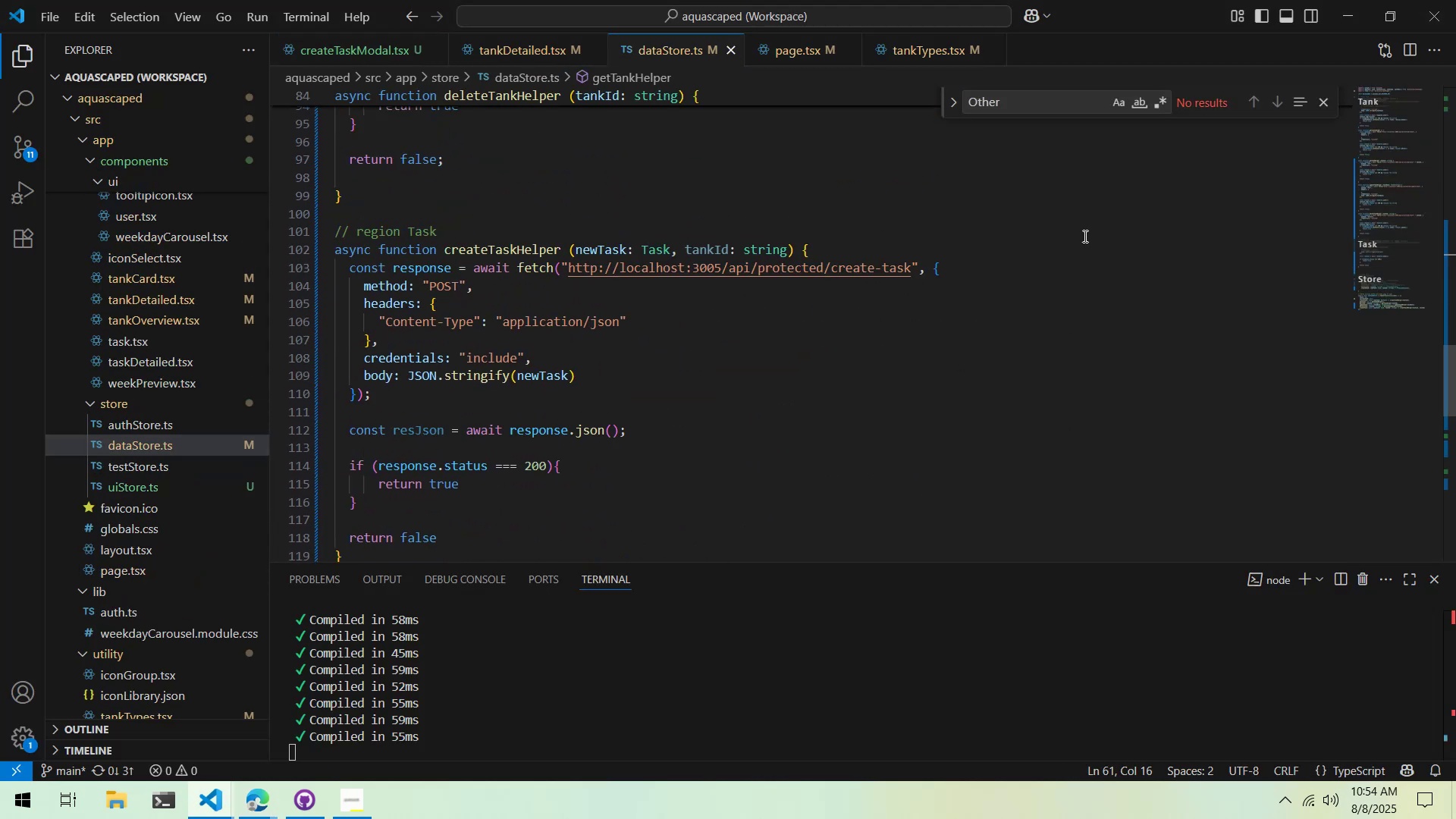 
scroll: coordinate [938, 211], scroll_direction: down, amount: 1.0
 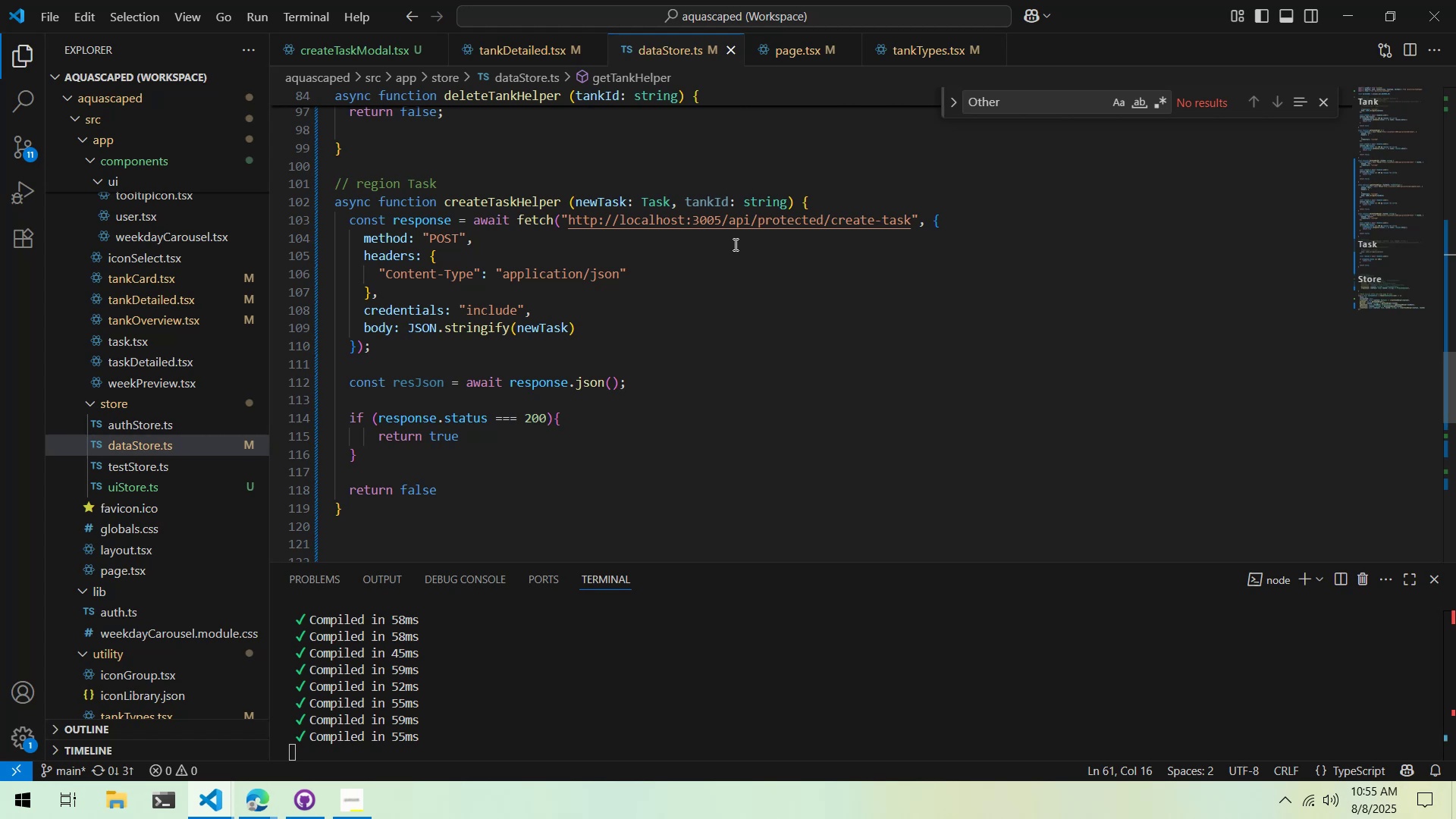 
wait(70.9)
 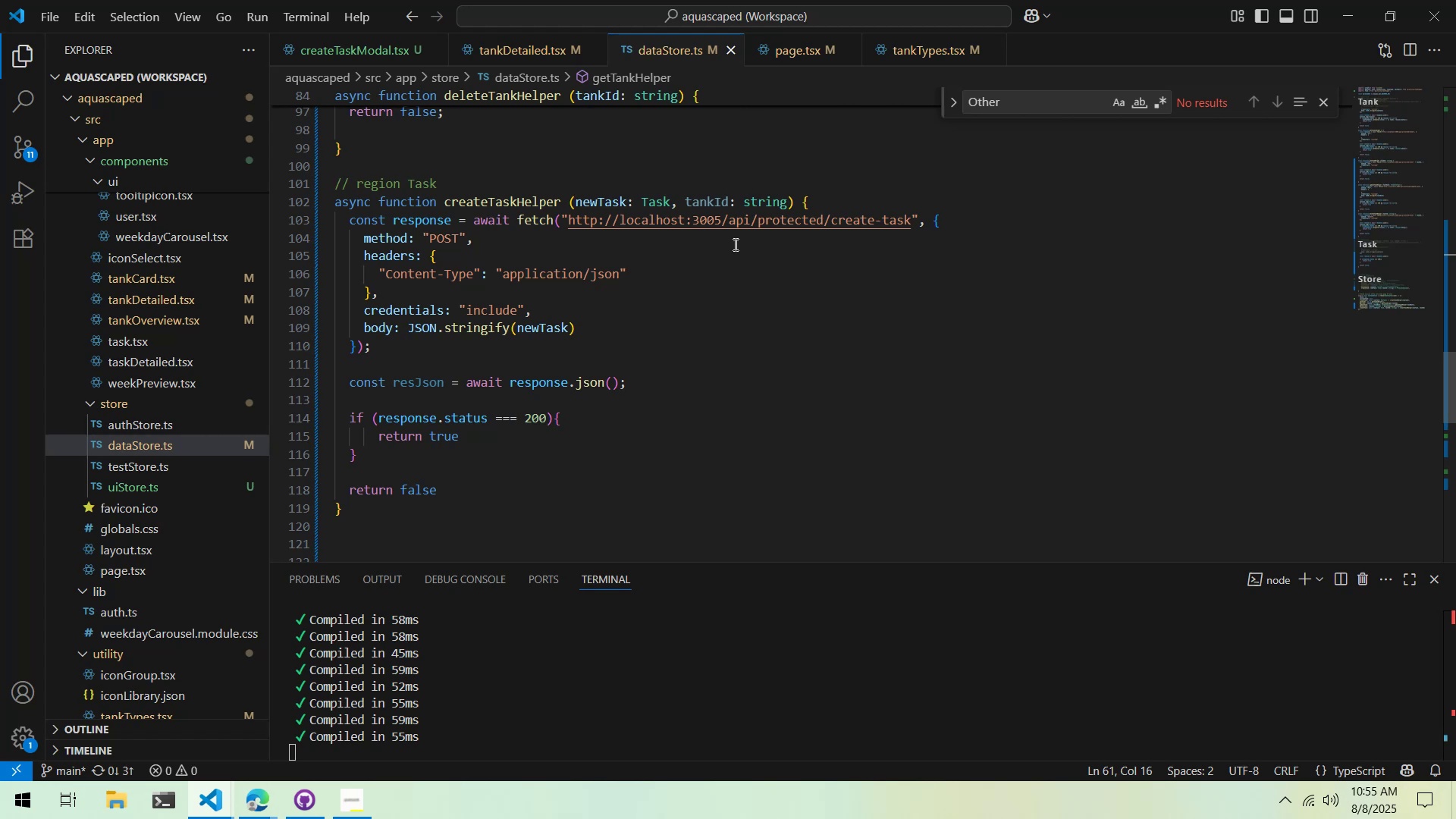 
scroll: coordinate [717, 399], scroll_direction: up, amount: 41.0
 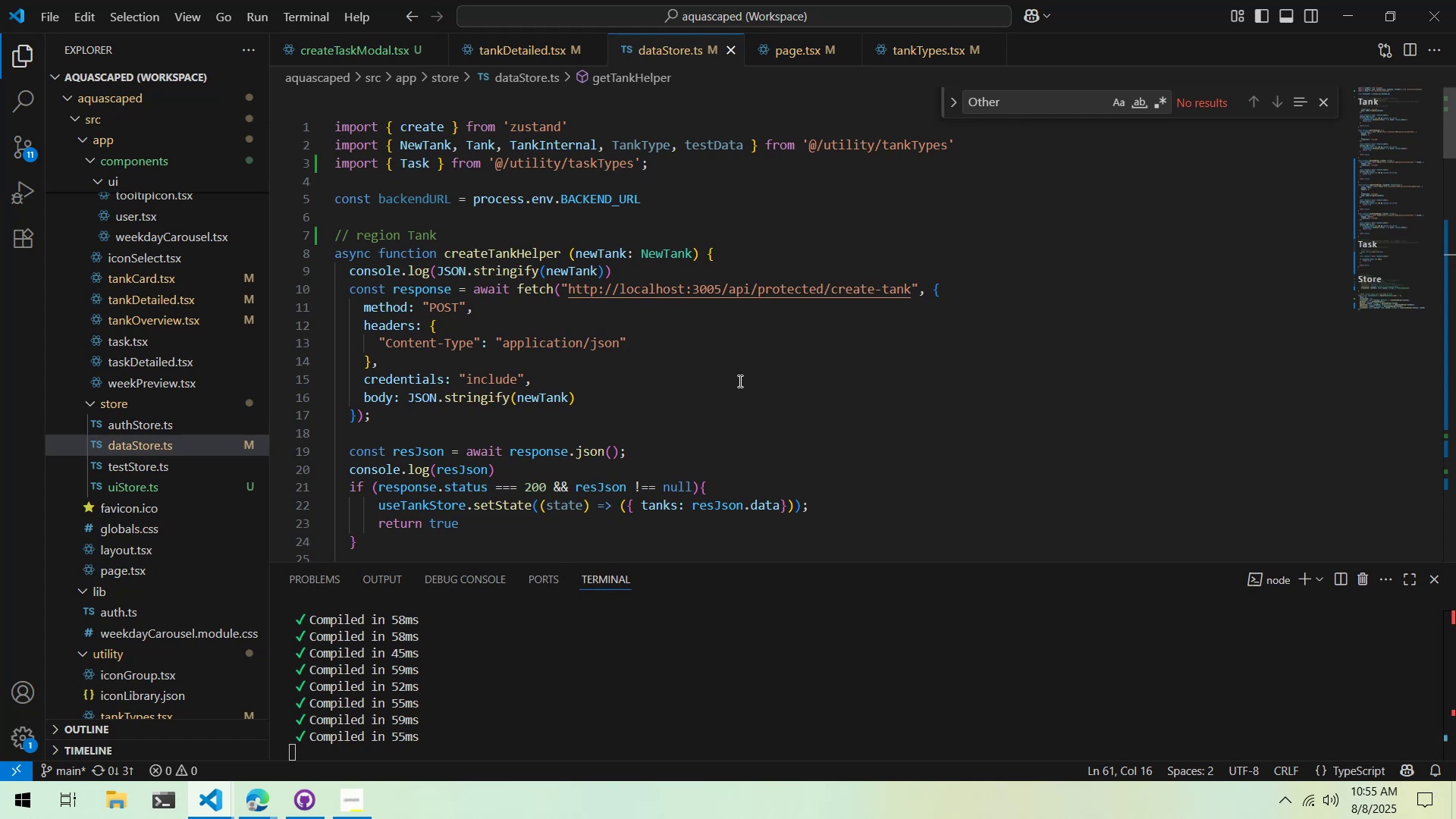 
key(Alt+AltLeft)
 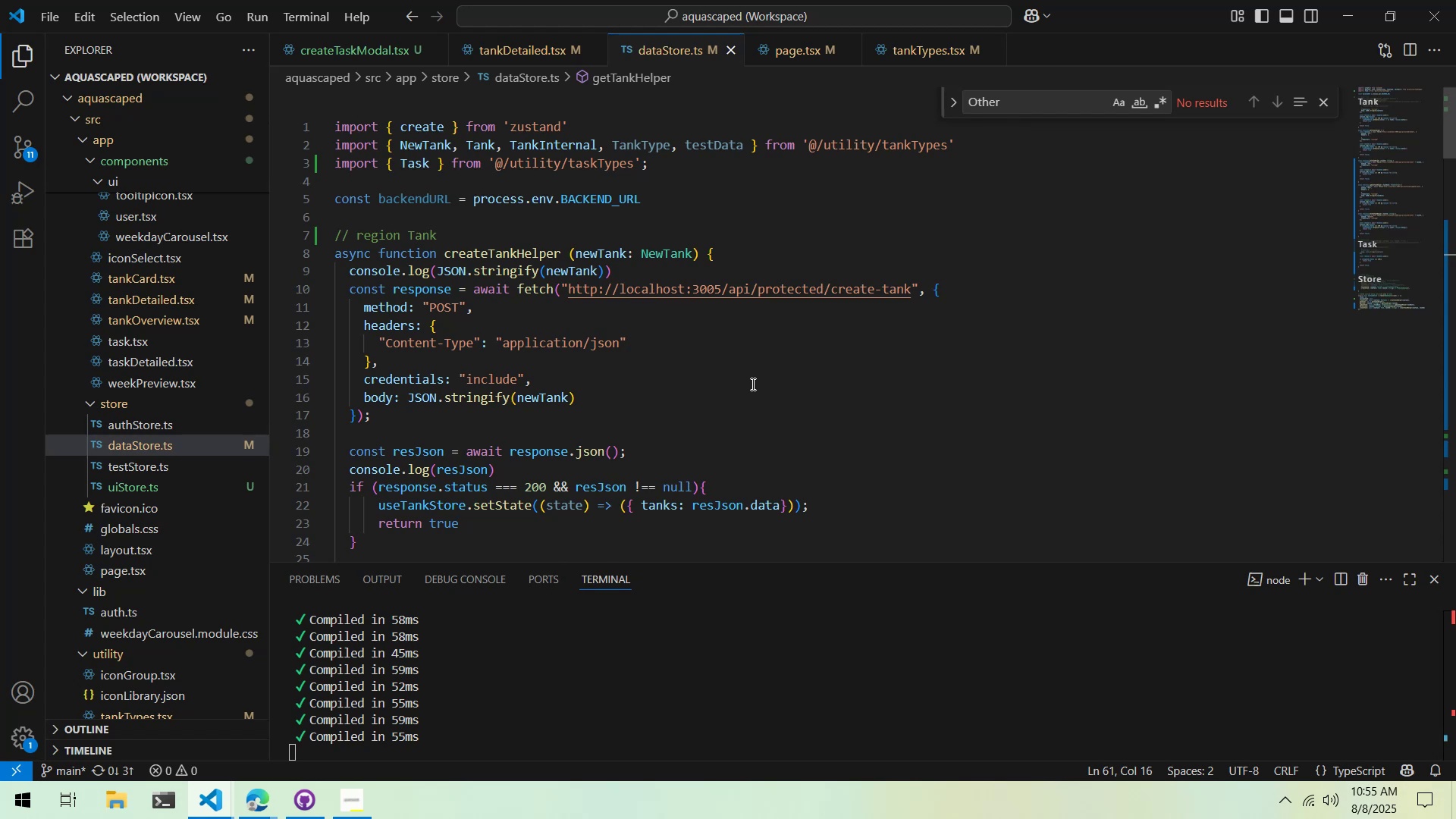 